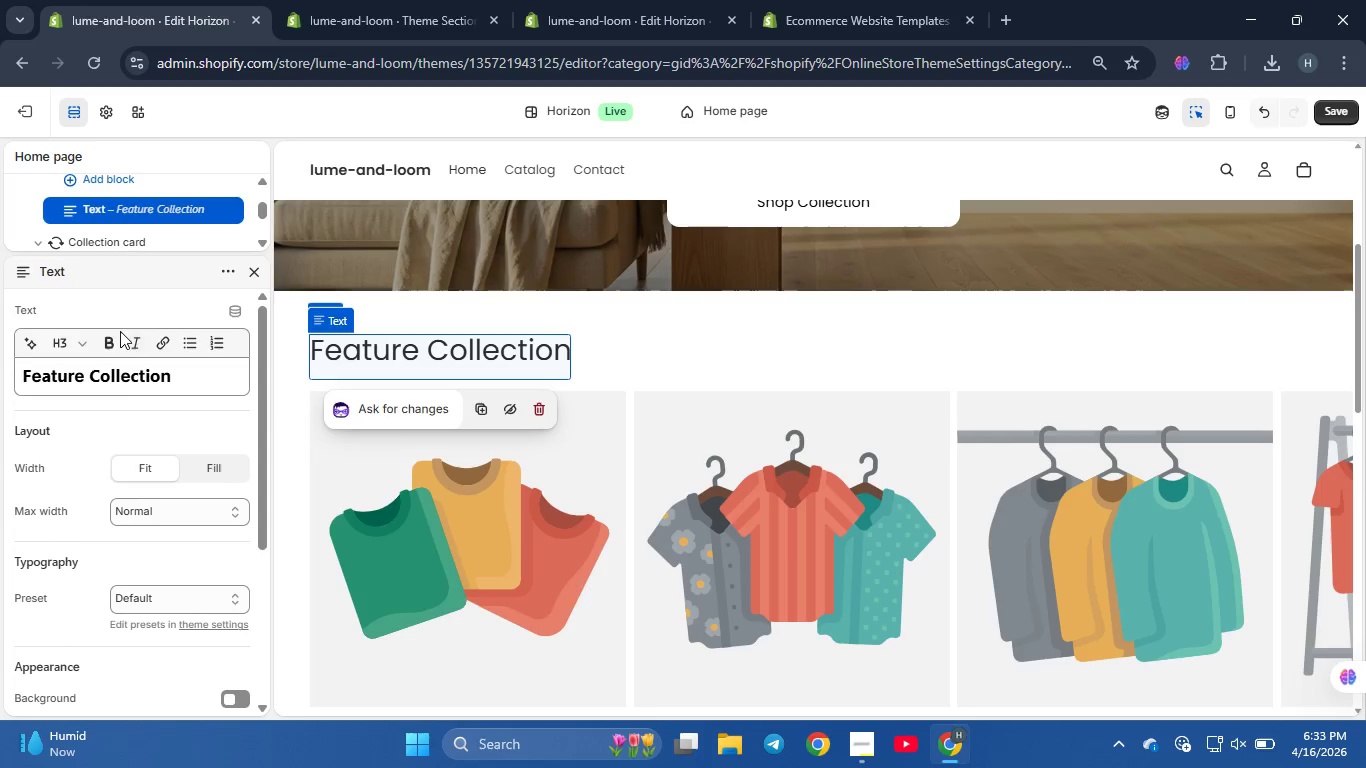 
left_click([103, 338])
 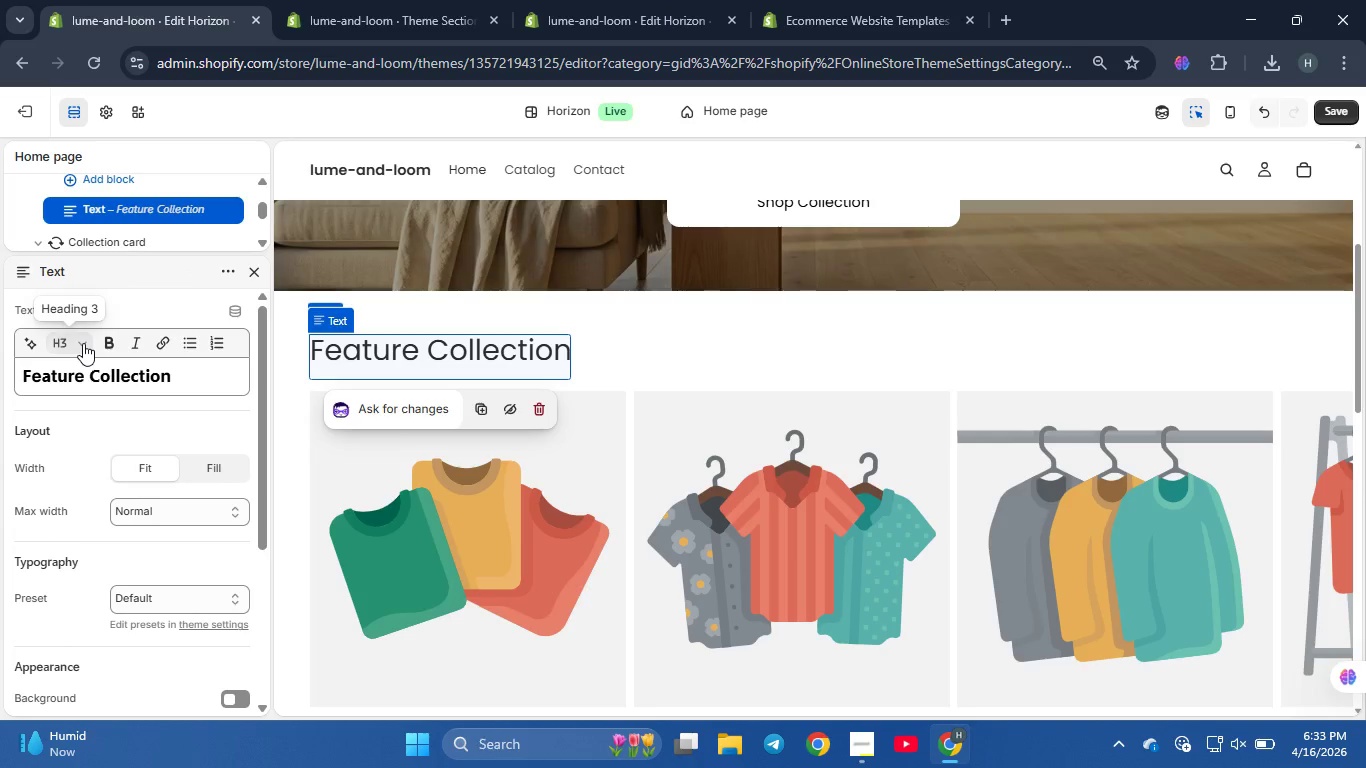 
left_click([83, 343])
 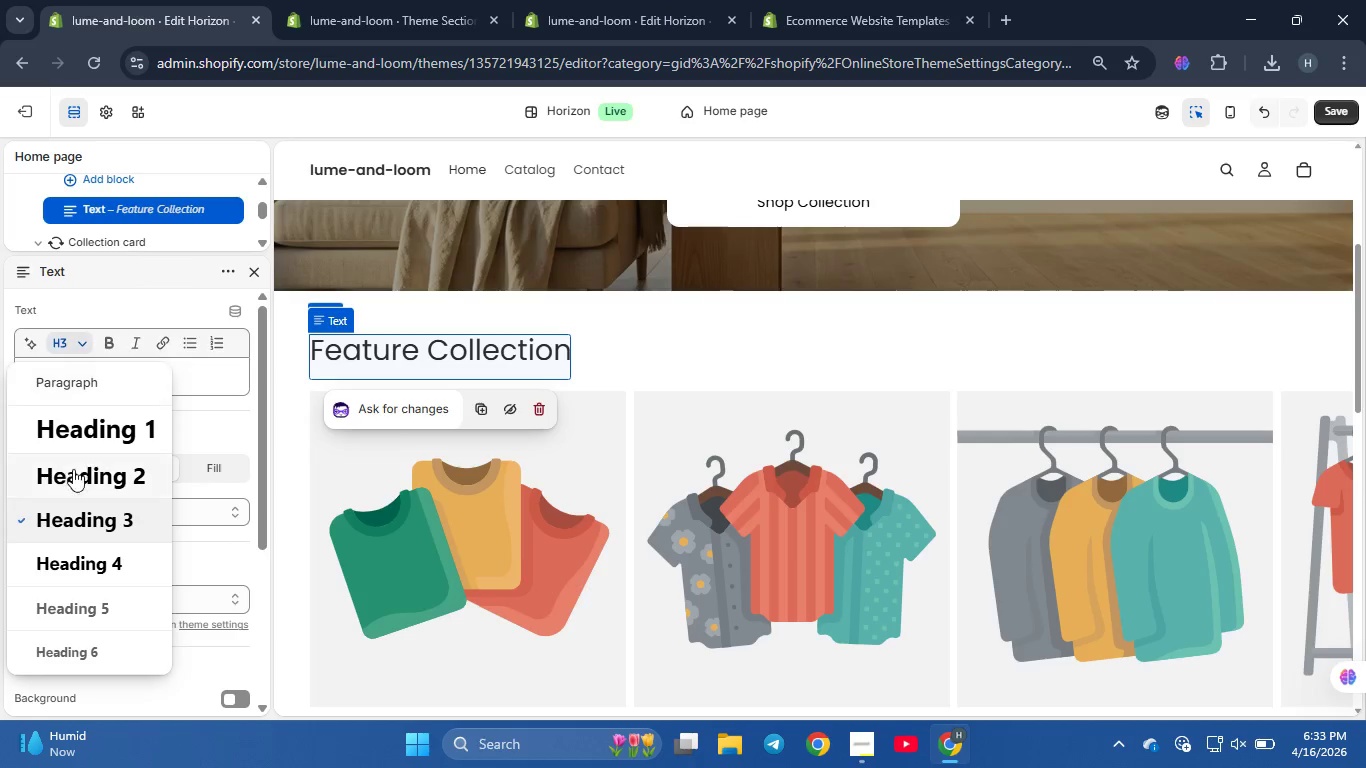 
left_click([73, 467])
 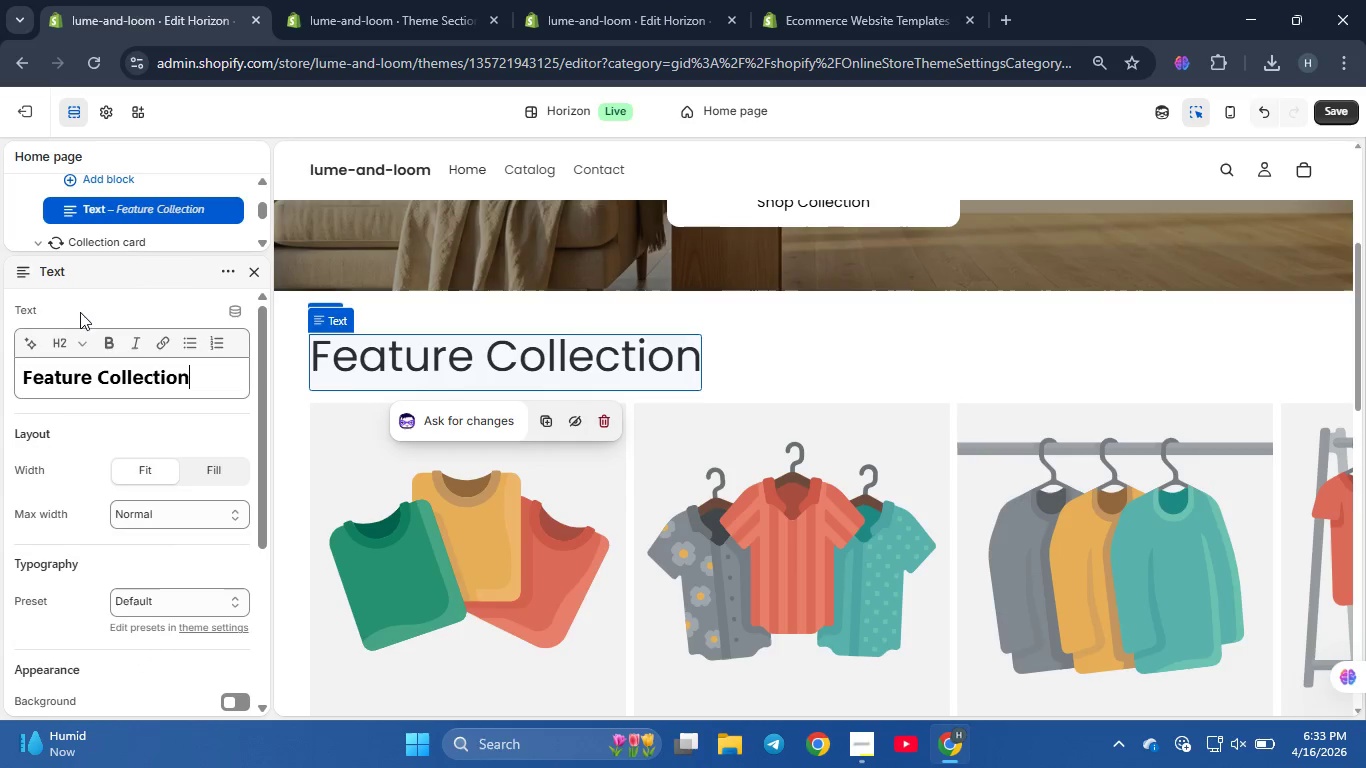 
left_click([81, 347])
 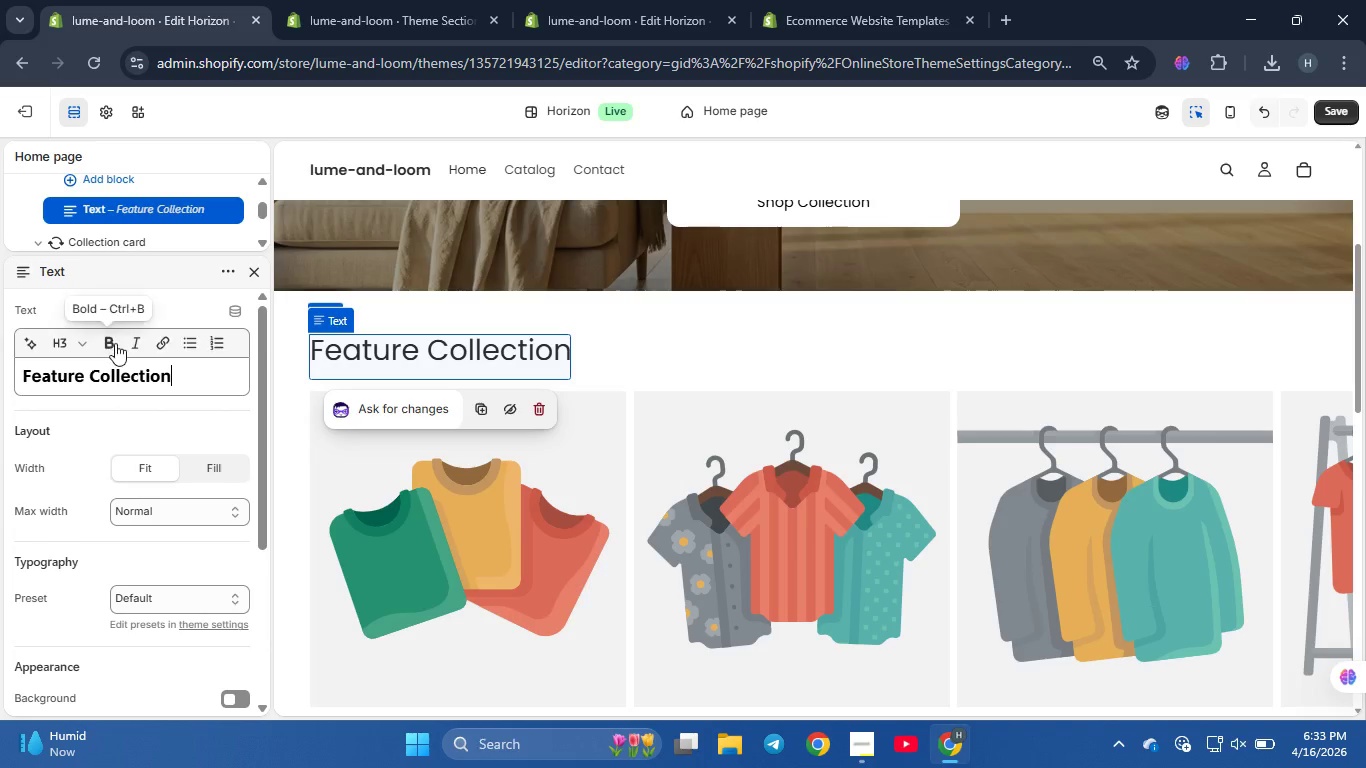 
left_click([117, 339])
 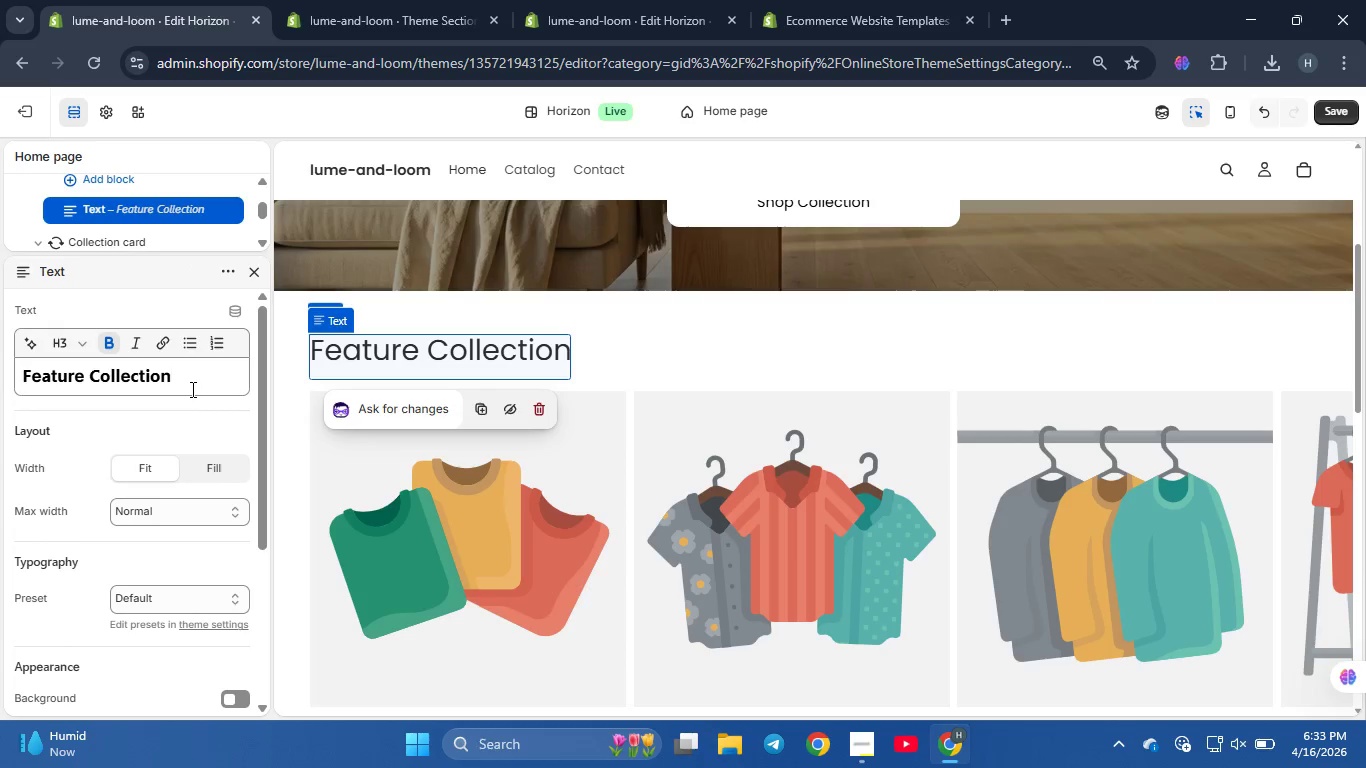 
key(Control+A)
 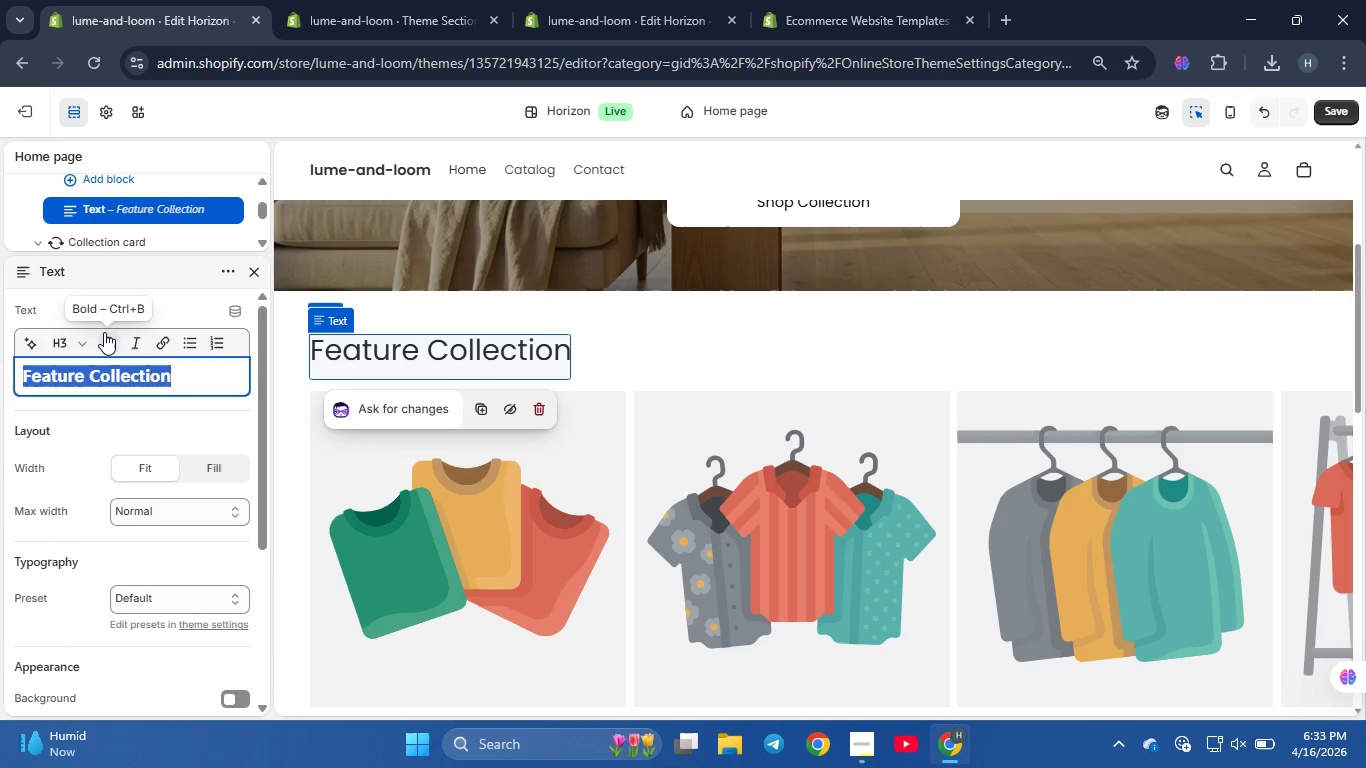 
left_click([104, 332])
 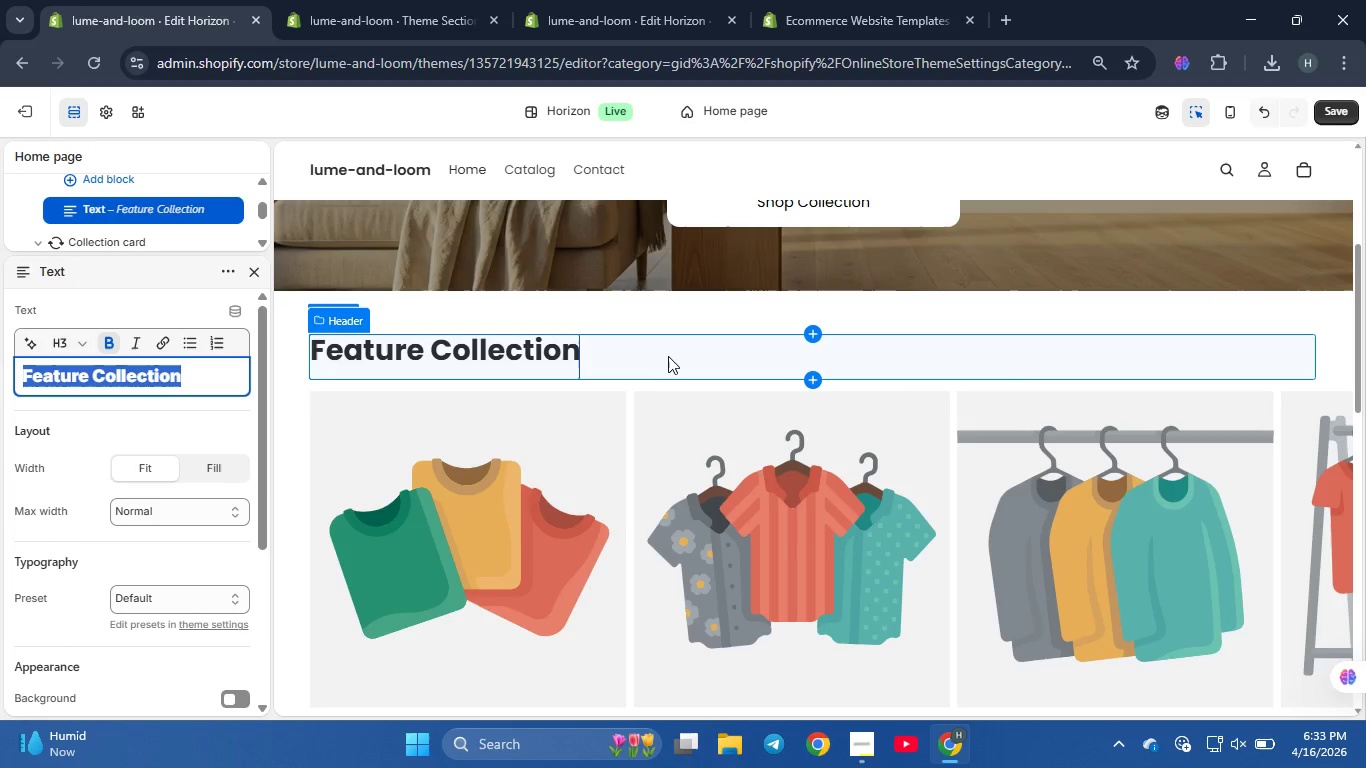 
left_click([620, 305])
 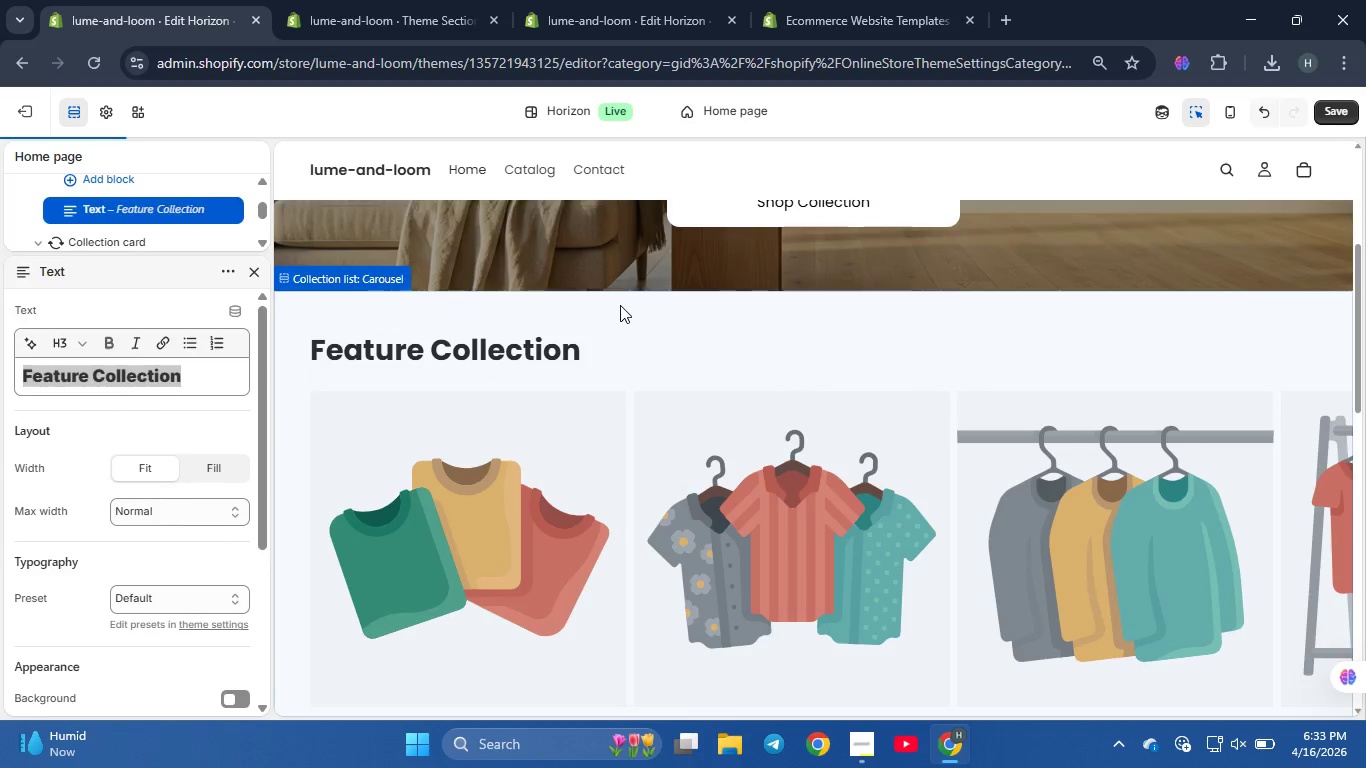 
scroll: coordinate [415, 524], scroll_direction: down, amount: 5.0
 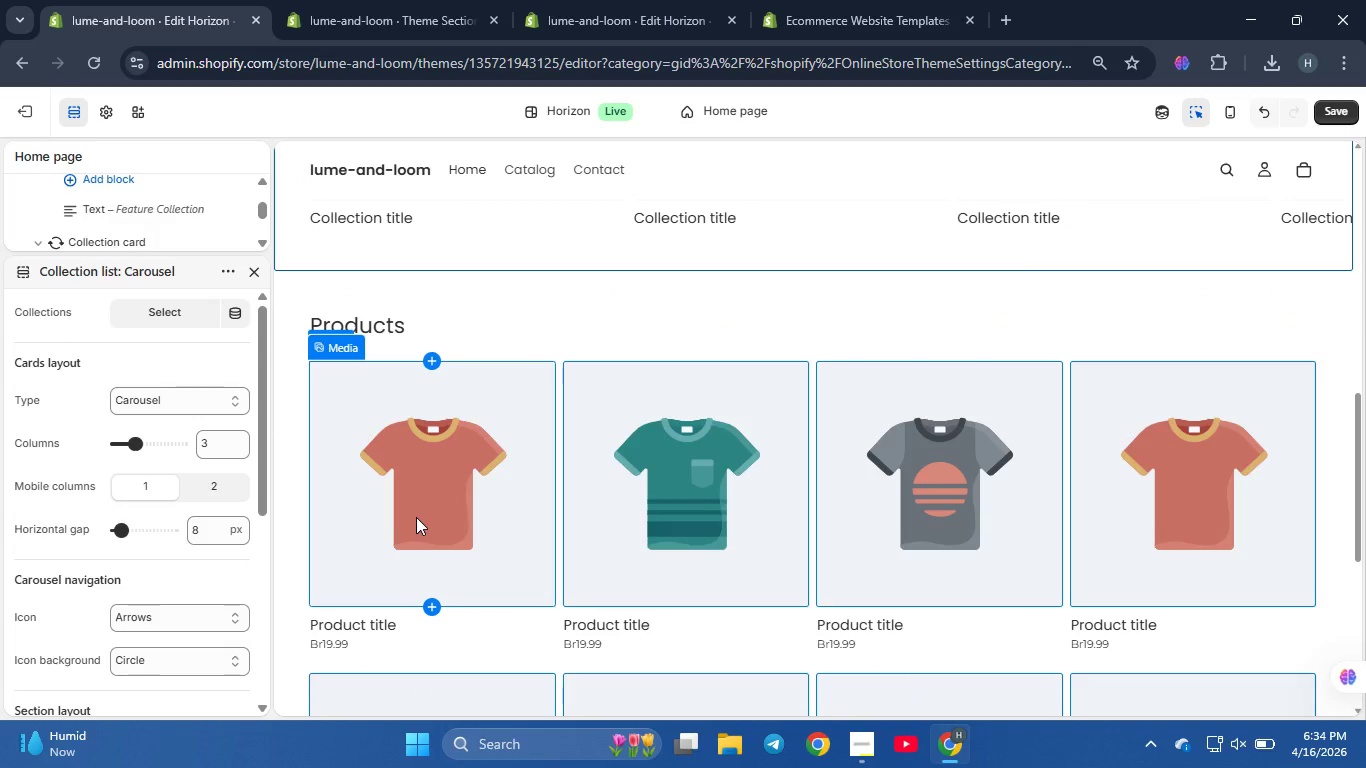 
wait(7.14)
 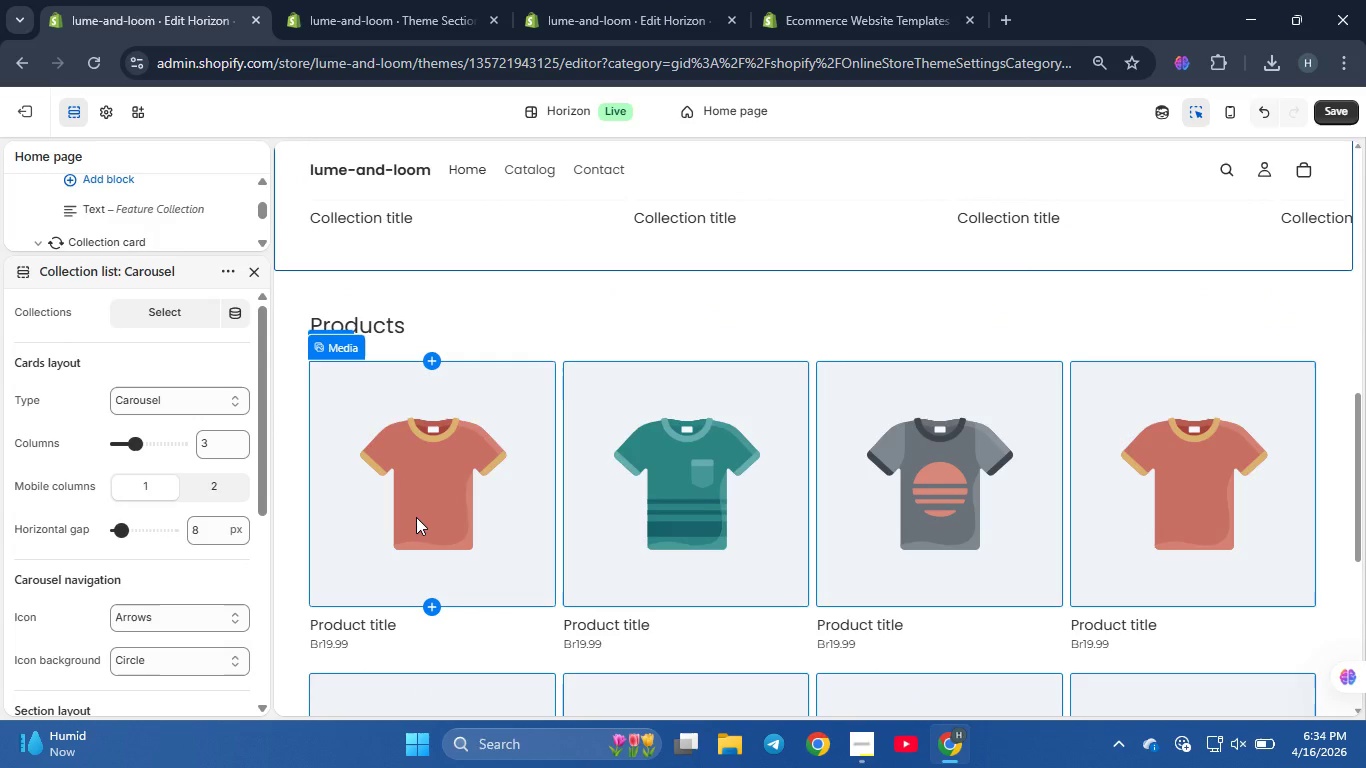 
left_click([780, 316])
 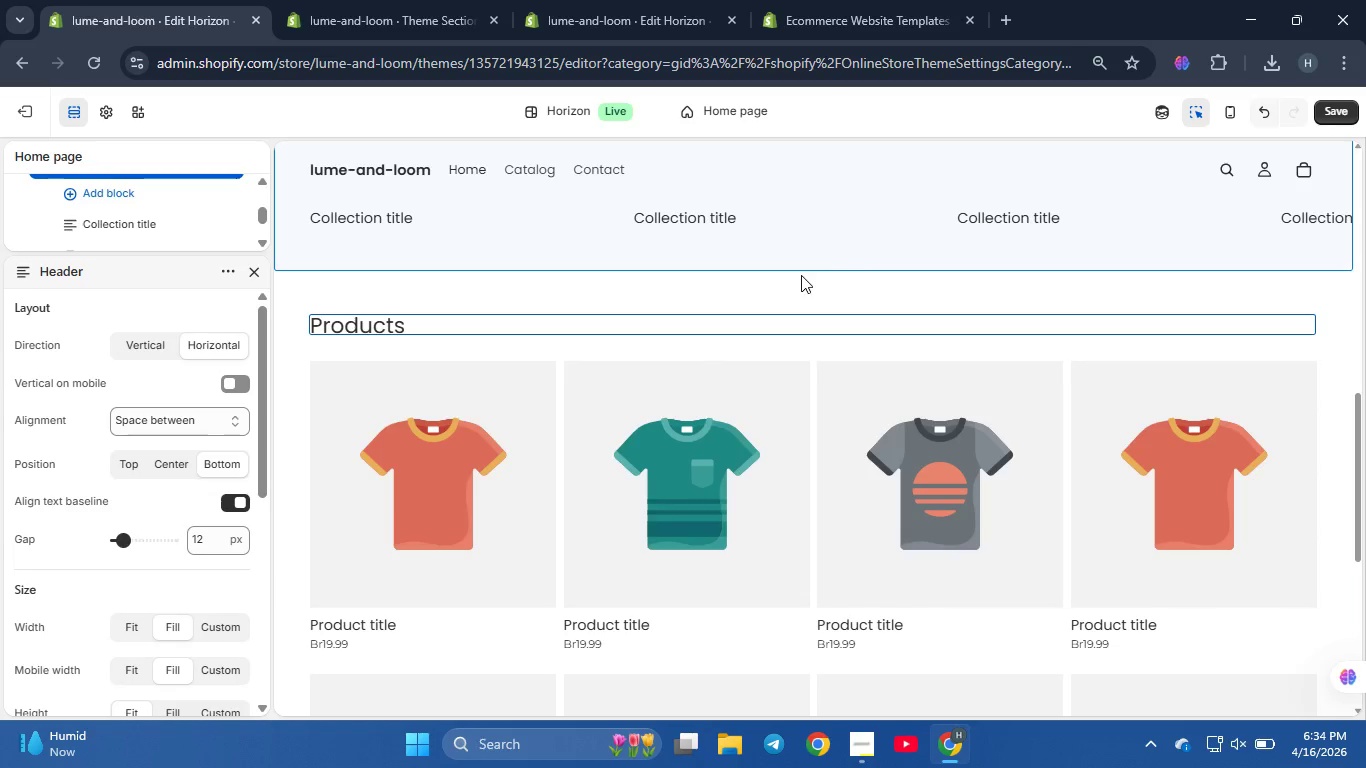 
left_click([822, 278])
 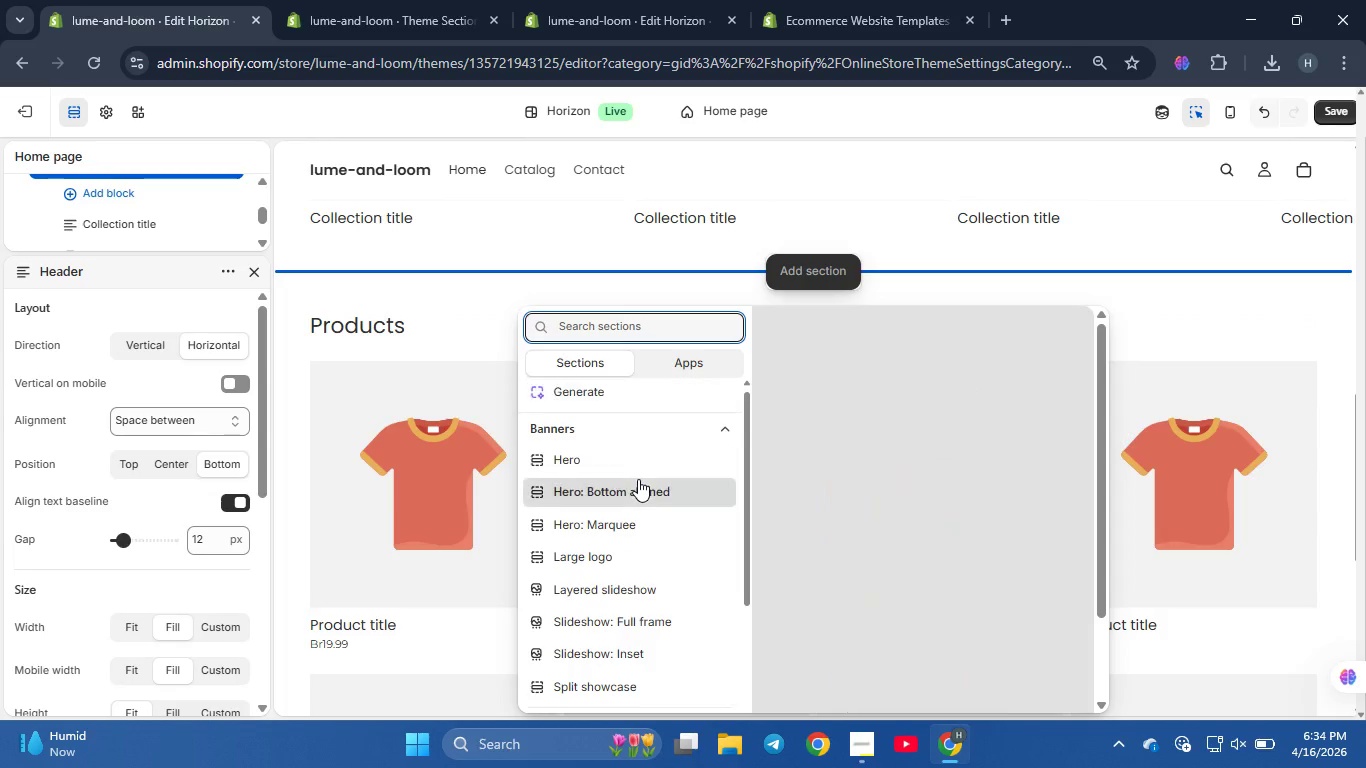 
scroll: coordinate [638, 479], scroll_direction: down, amount: 3.0
 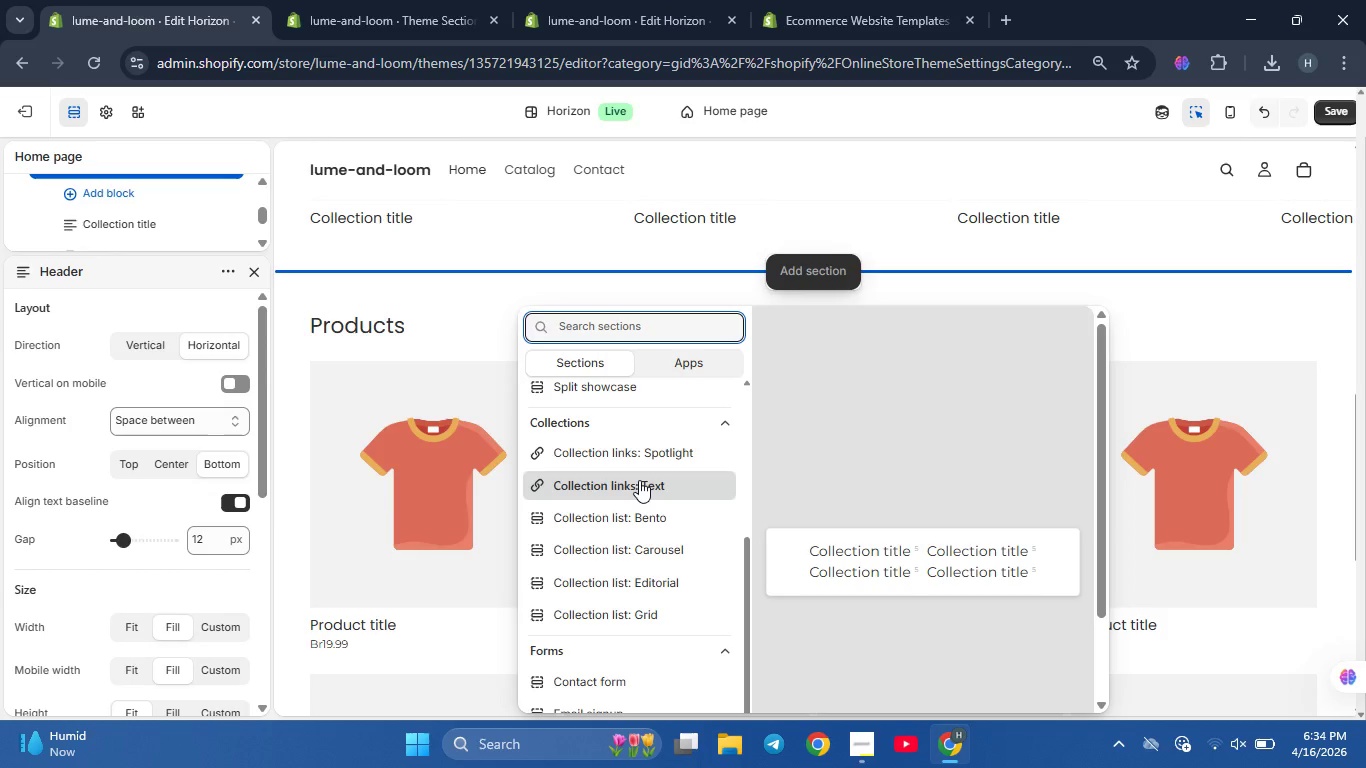 
wait(10.99)
 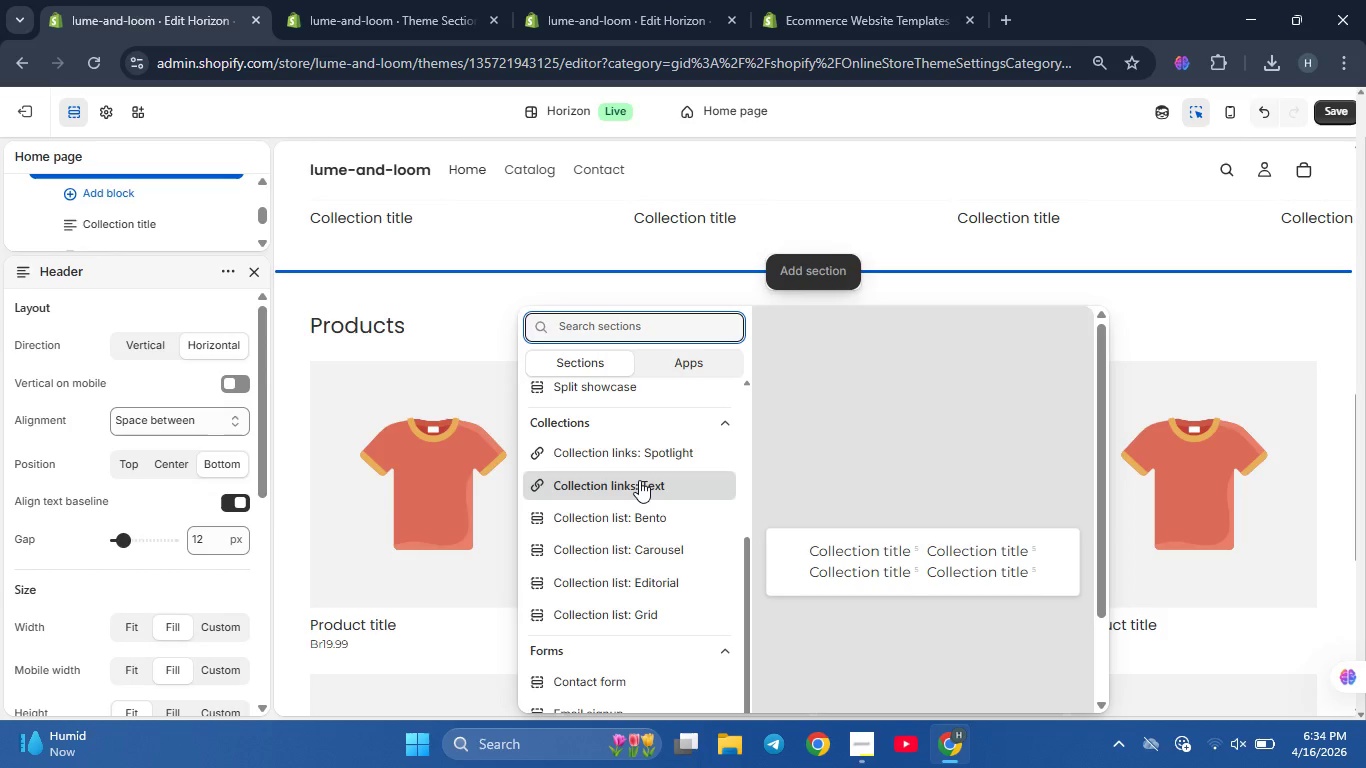 
left_click([1237, 745])
 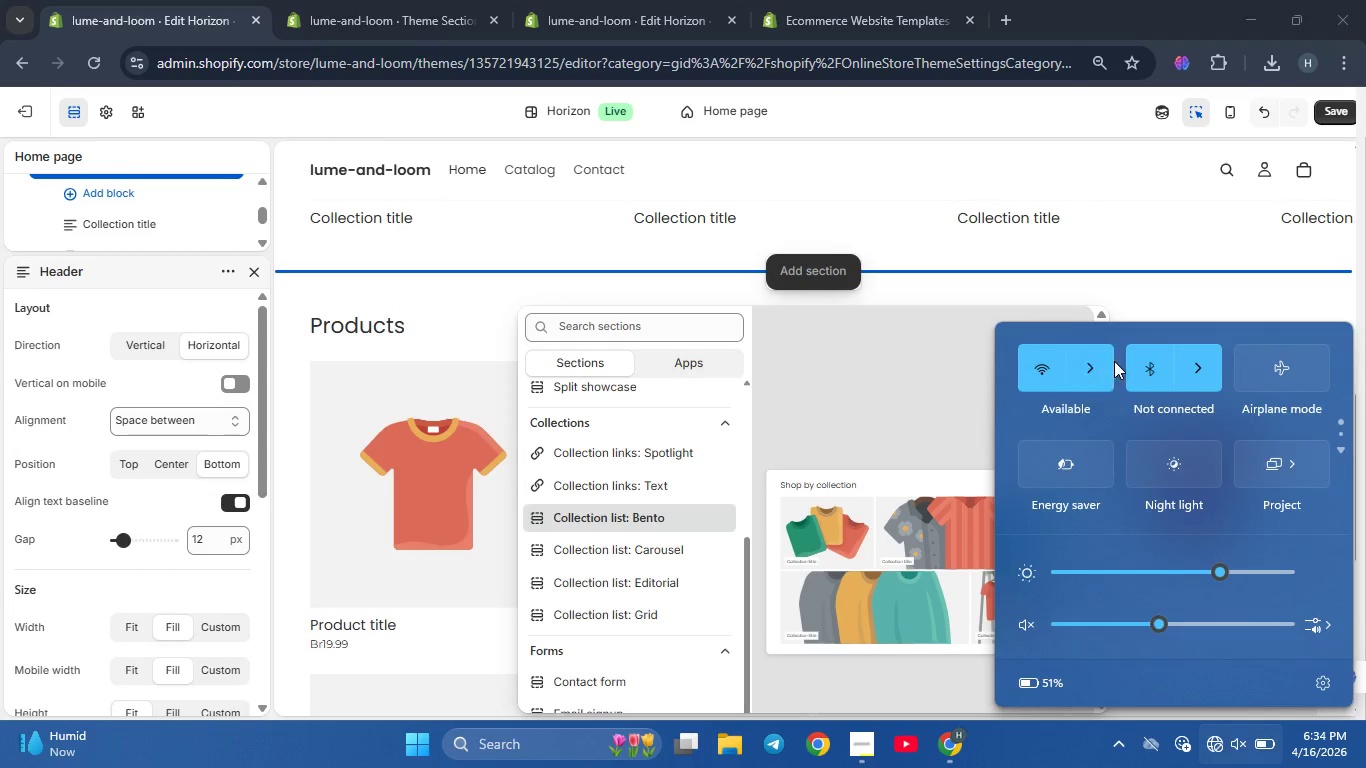 
left_click([1094, 368])
 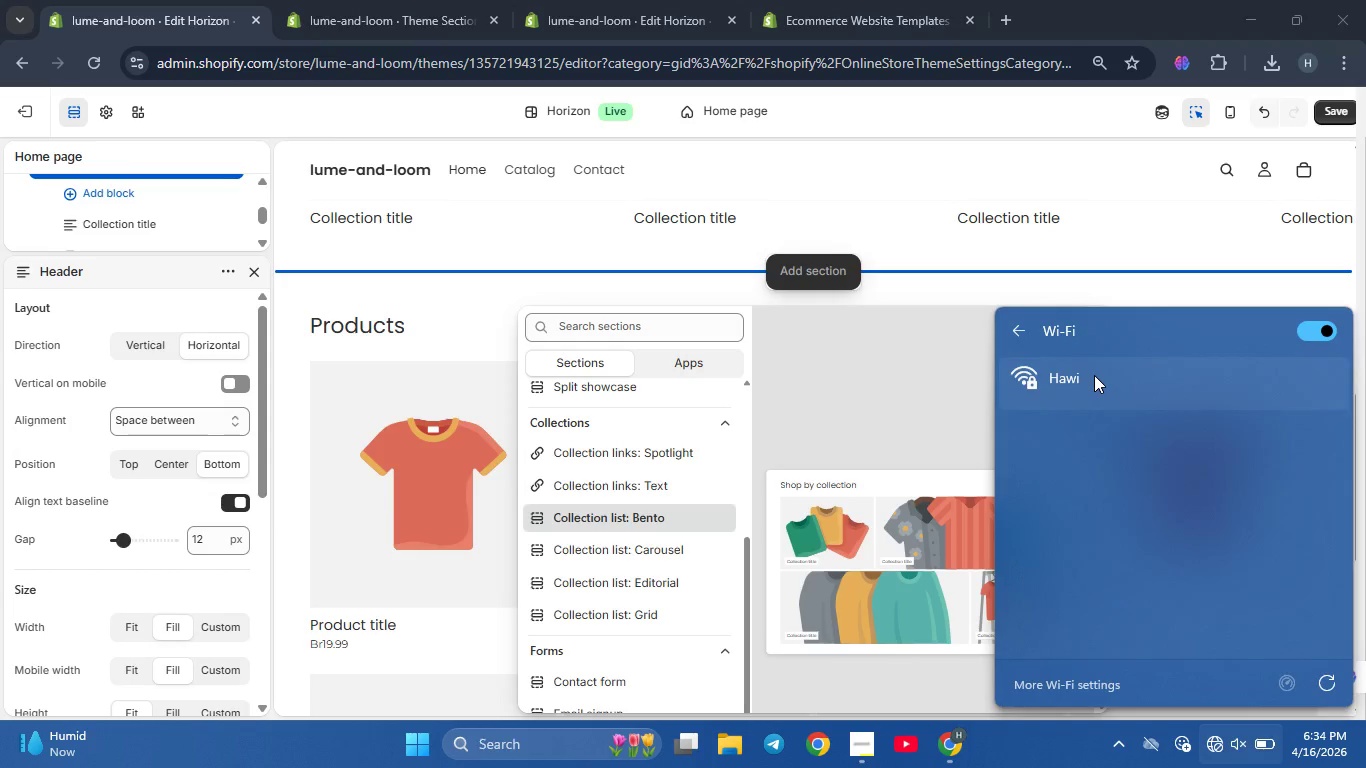 
left_click([1094, 375])
 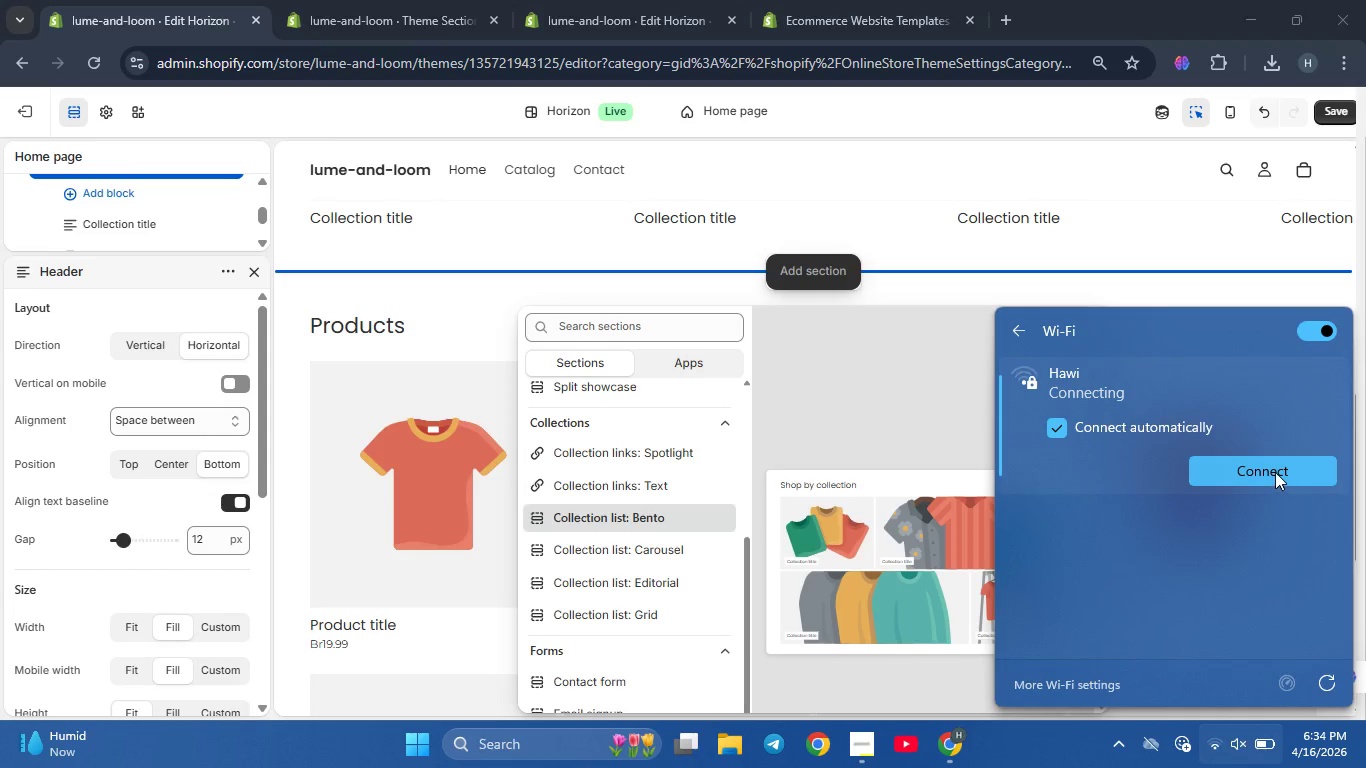 
left_click([1275, 472])
 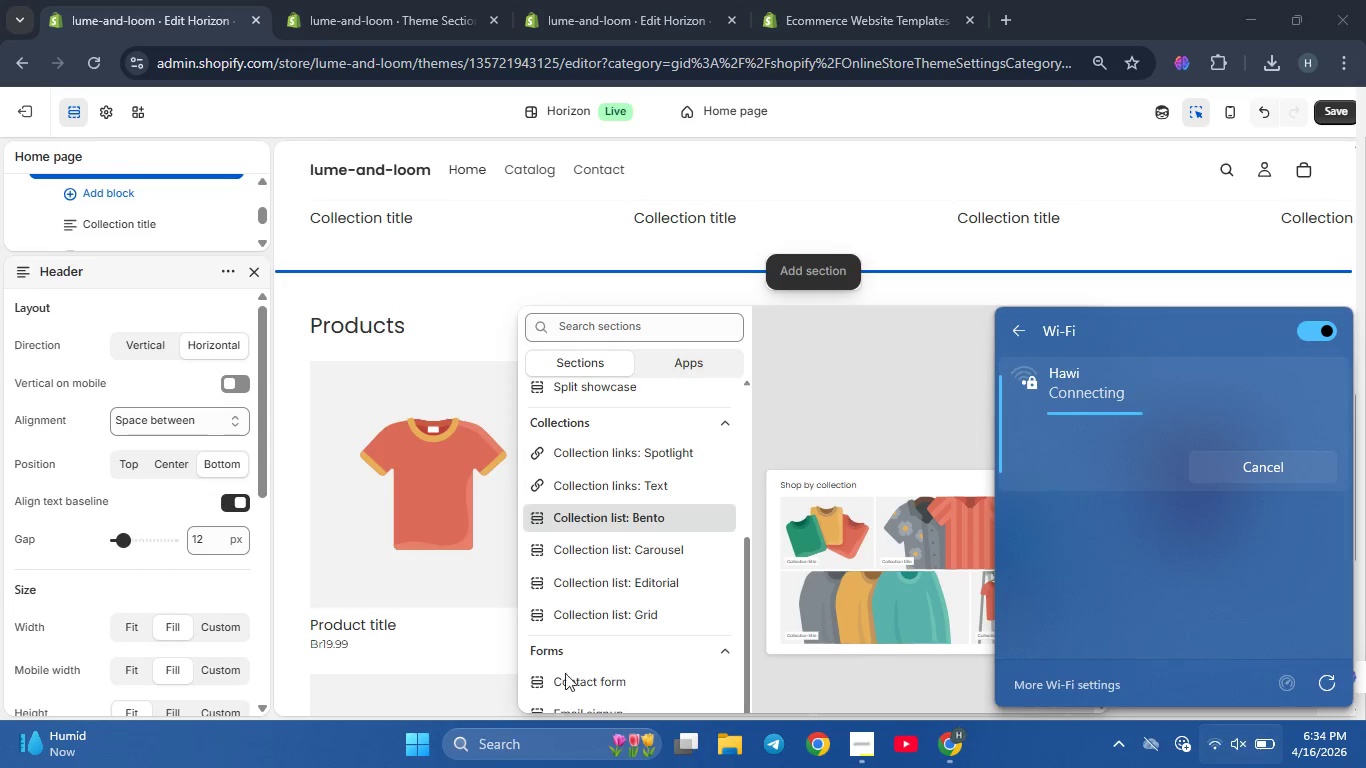 
mouse_move([692, 749])
 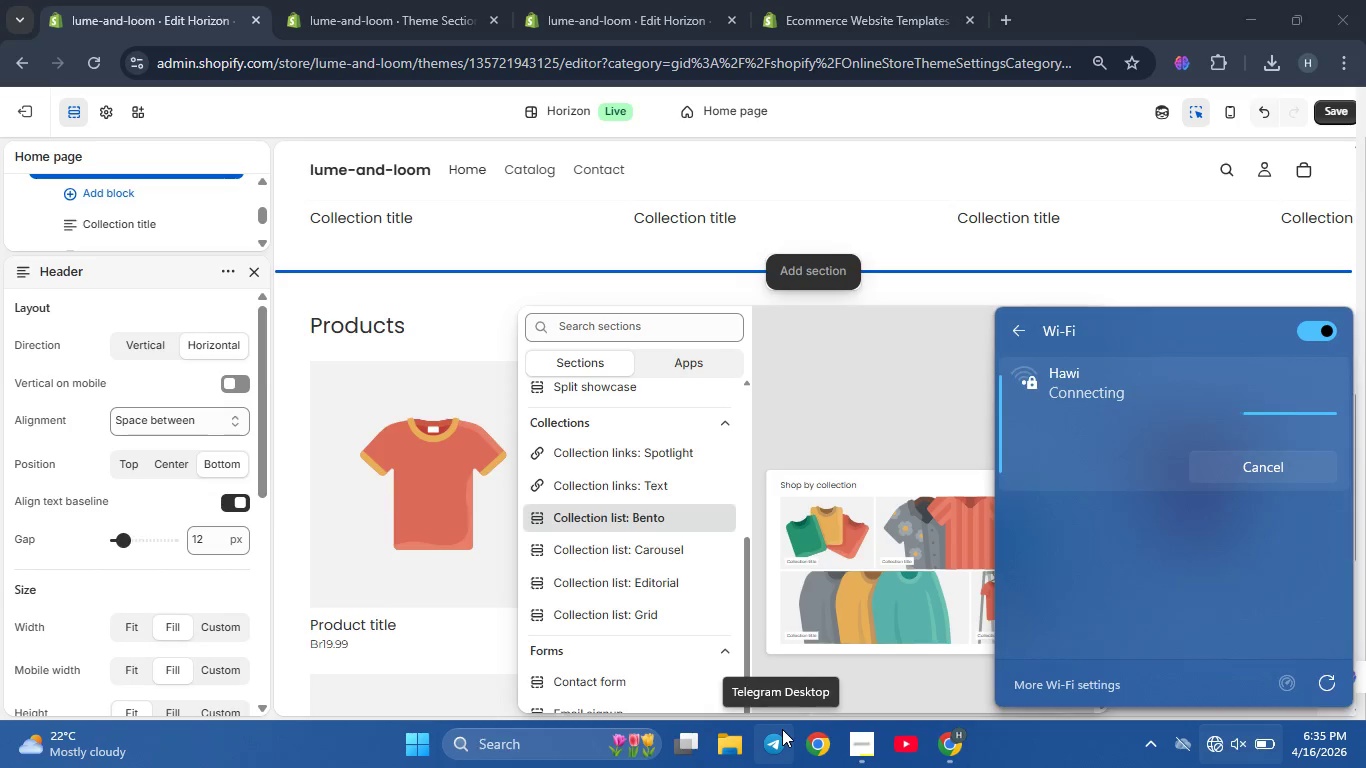 
wait(80.28)
 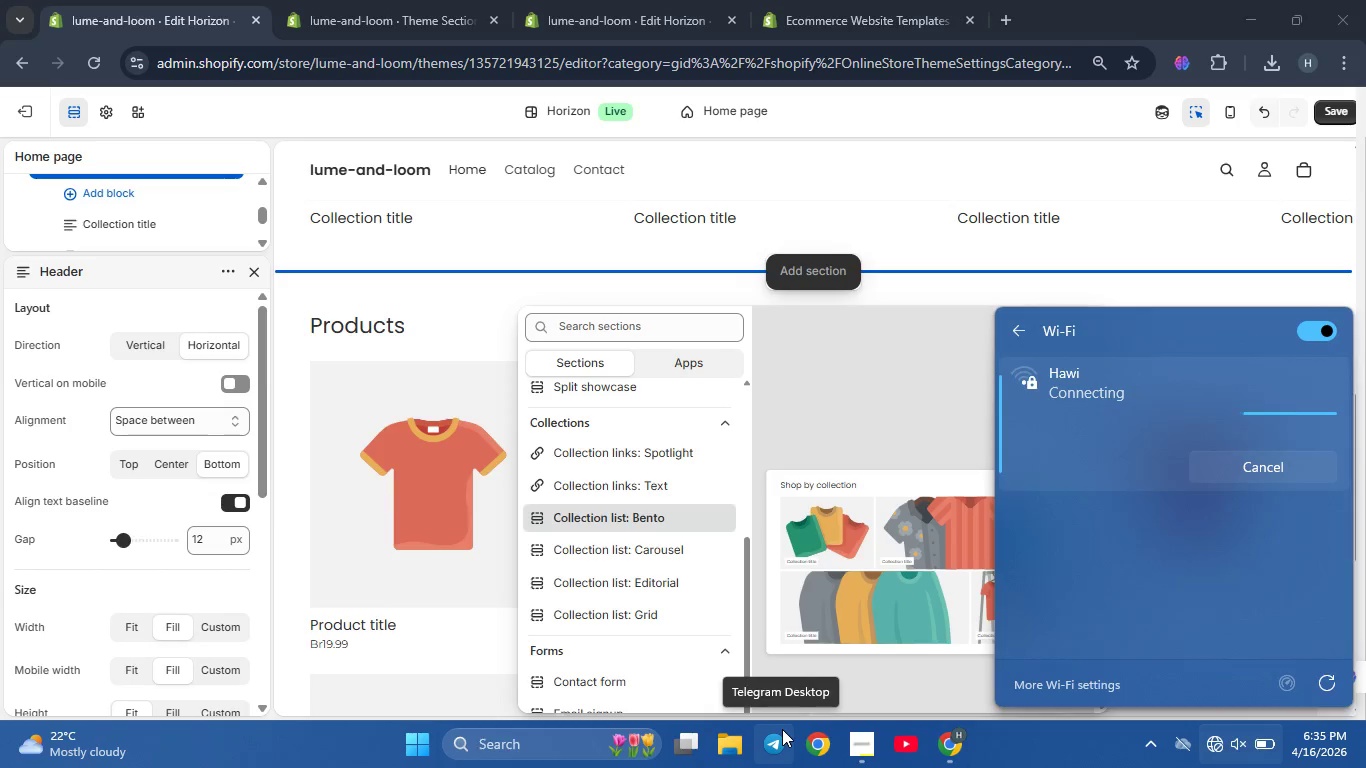 
left_click([1329, 682])
 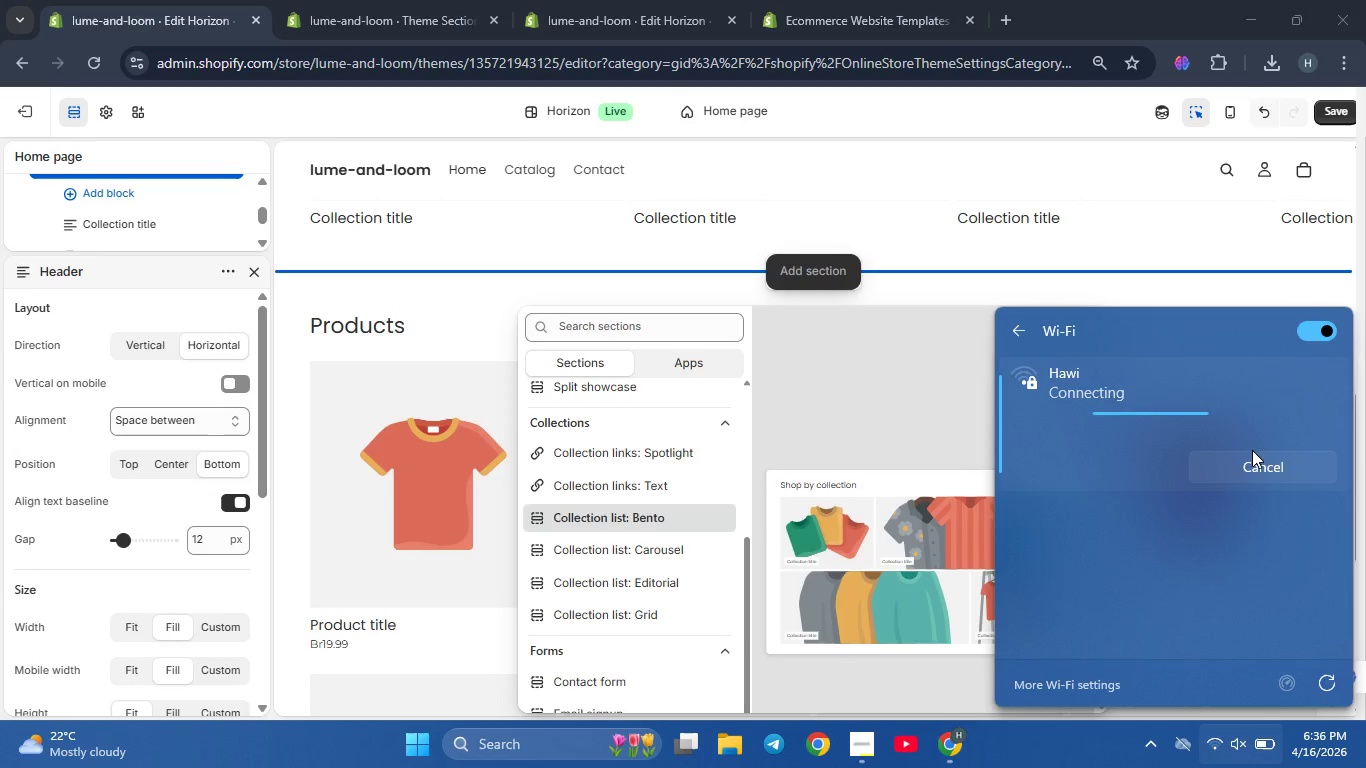 
left_click([1252, 459])
 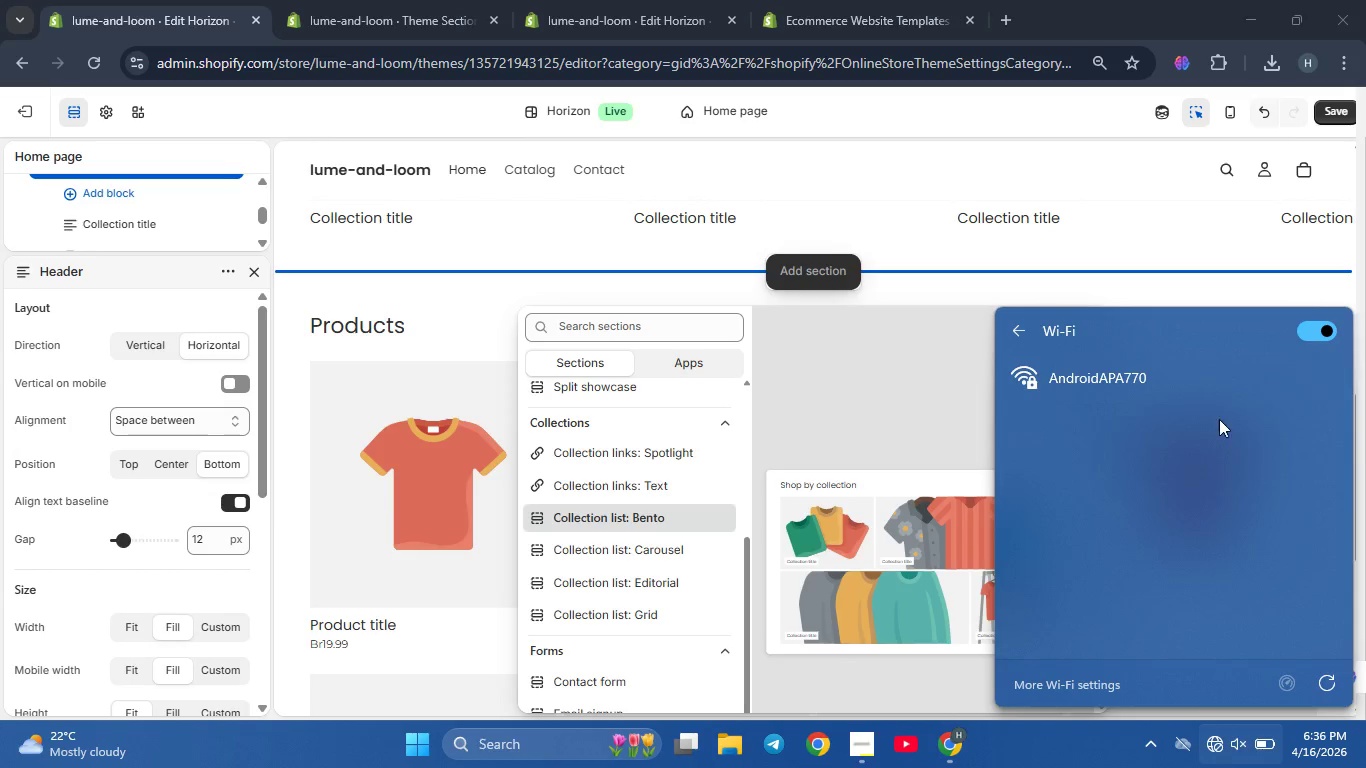 
left_click([1205, 393])
 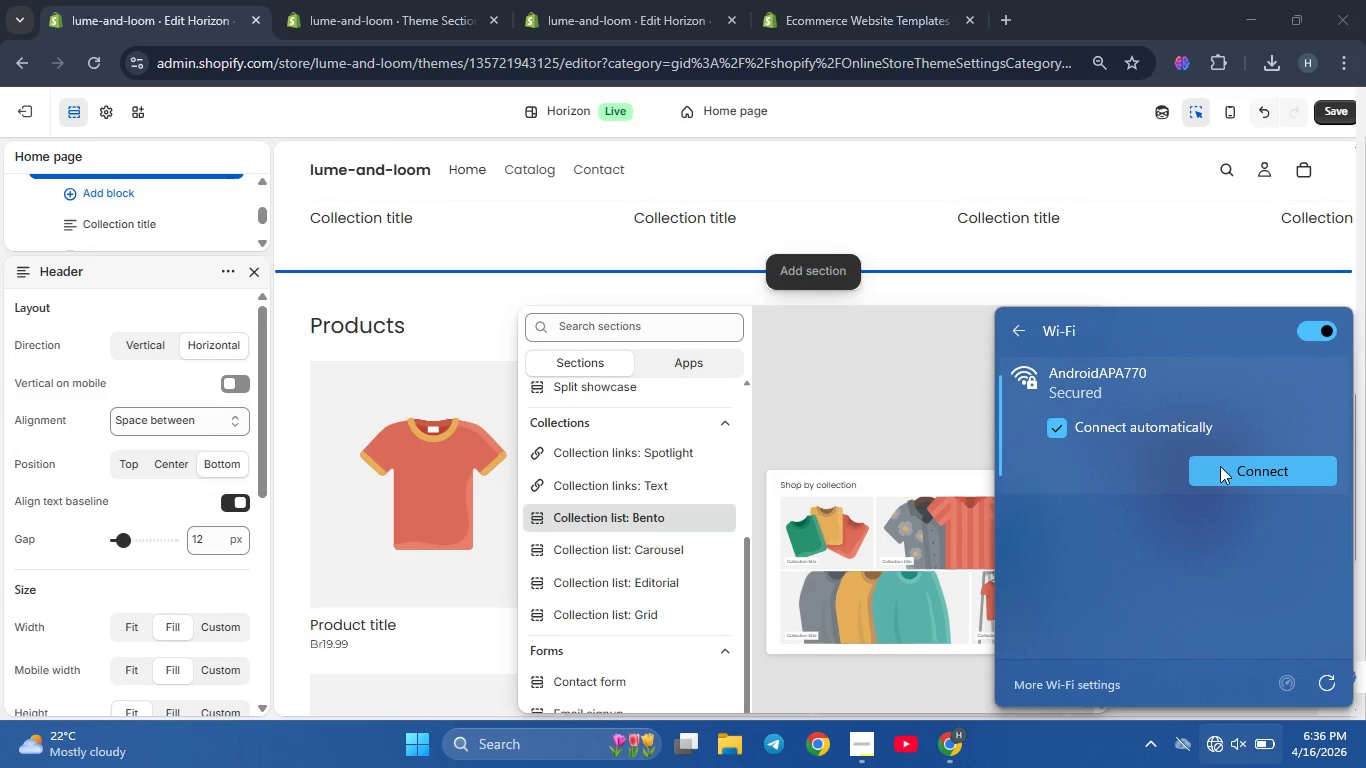 
left_click([1220, 466])
 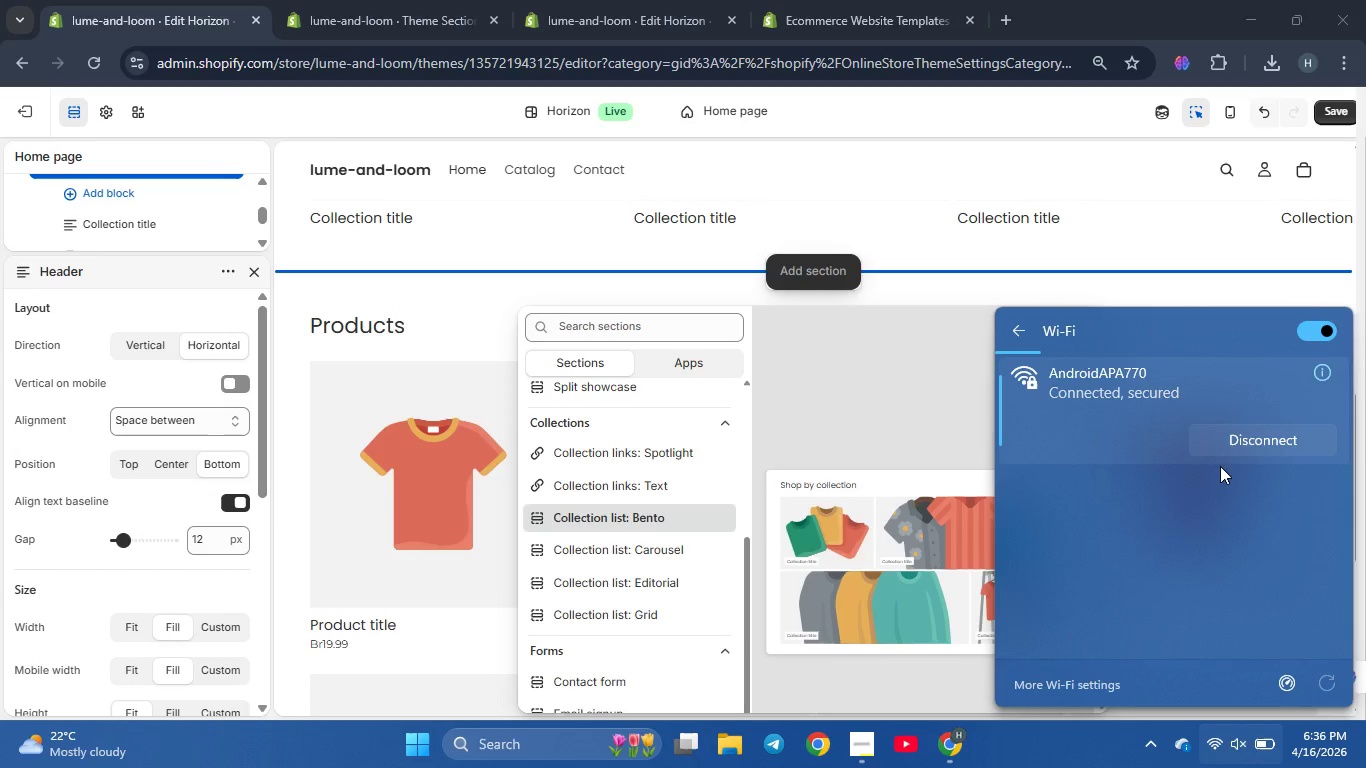 
wait(6.38)
 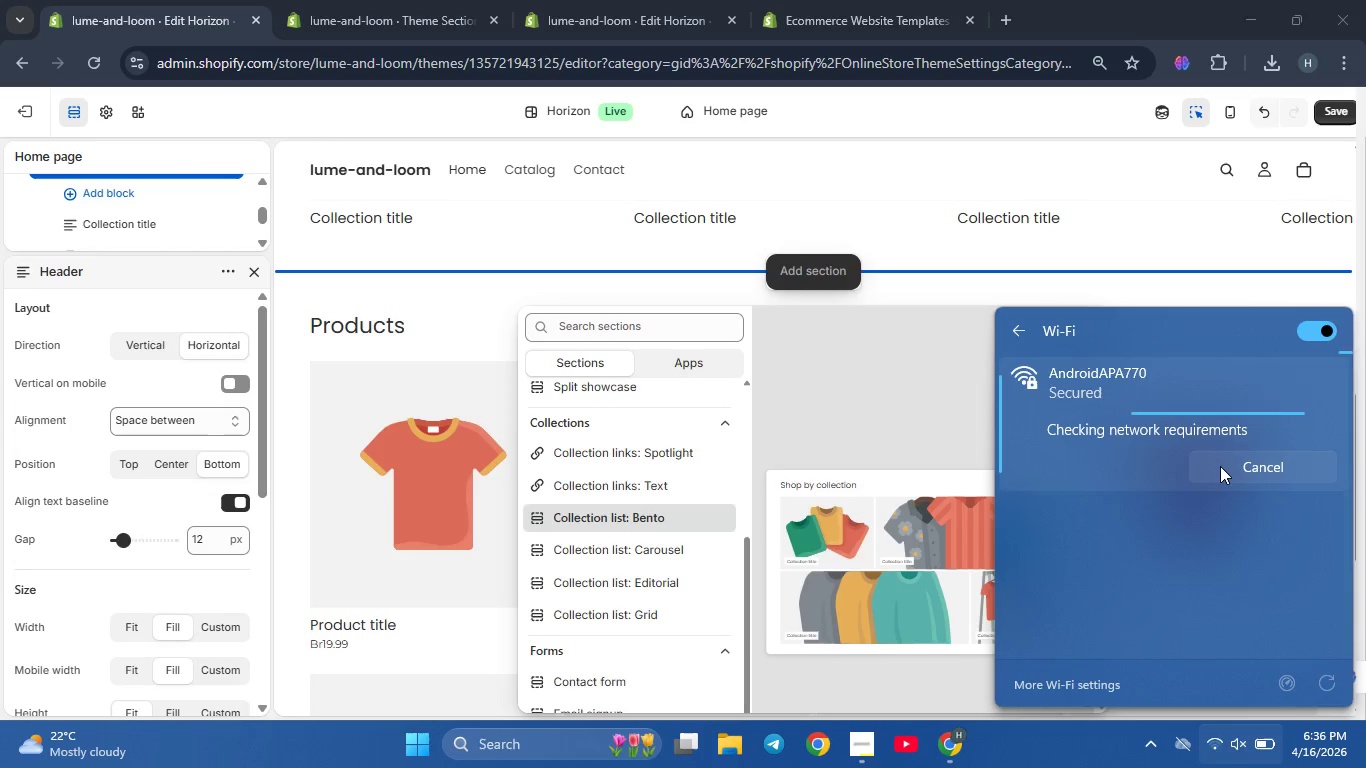 
left_click([864, 748])
 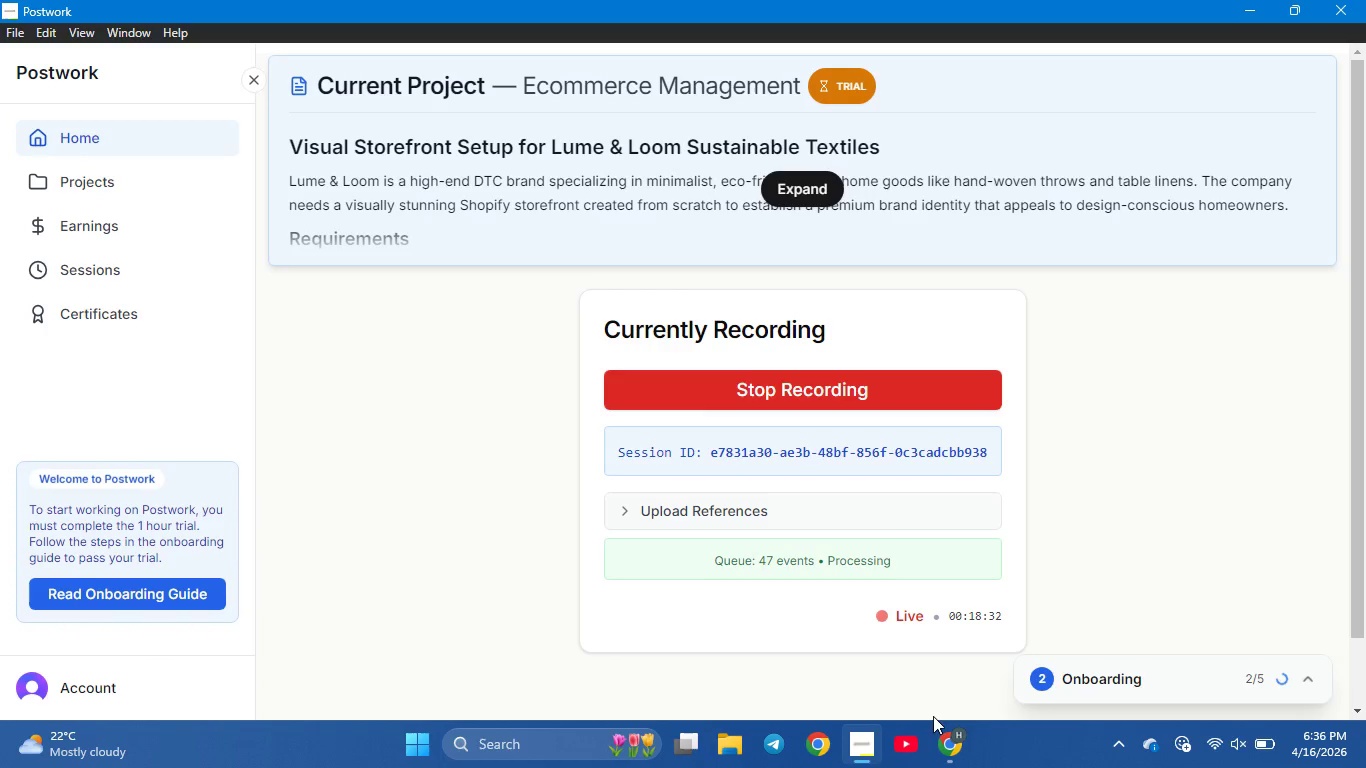 
left_click([947, 741])
 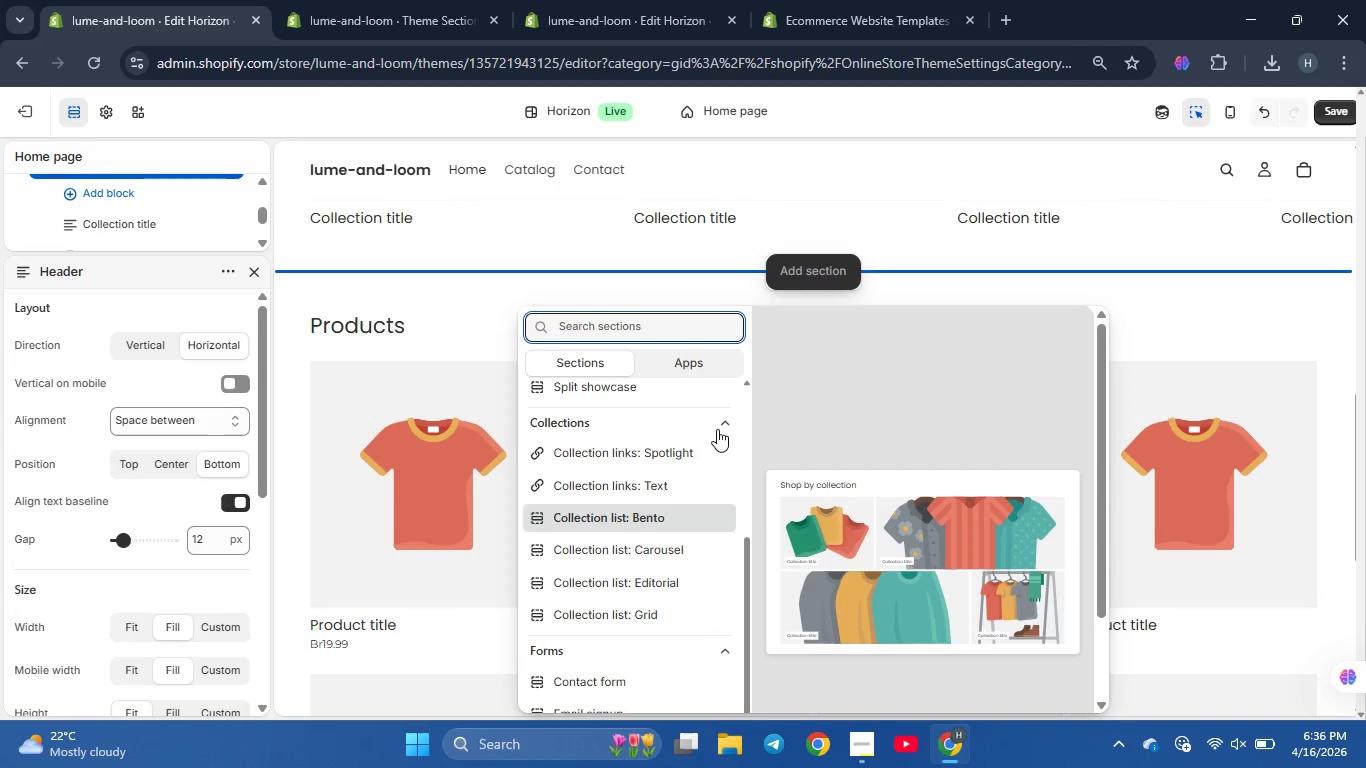 
scroll: coordinate [653, 526], scroll_direction: down, amount: 3.0
 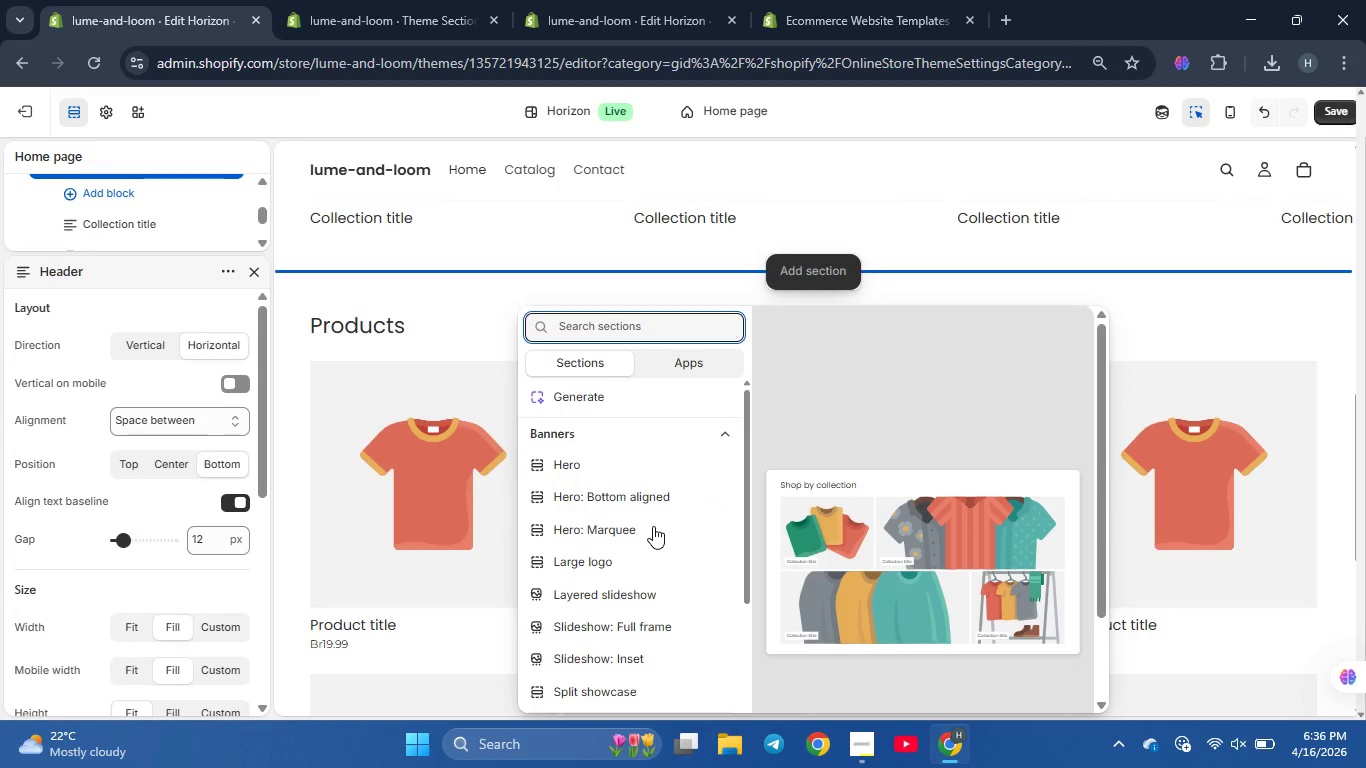 
scroll: coordinate [653, 526], scroll_direction: none, amount: 0.0
 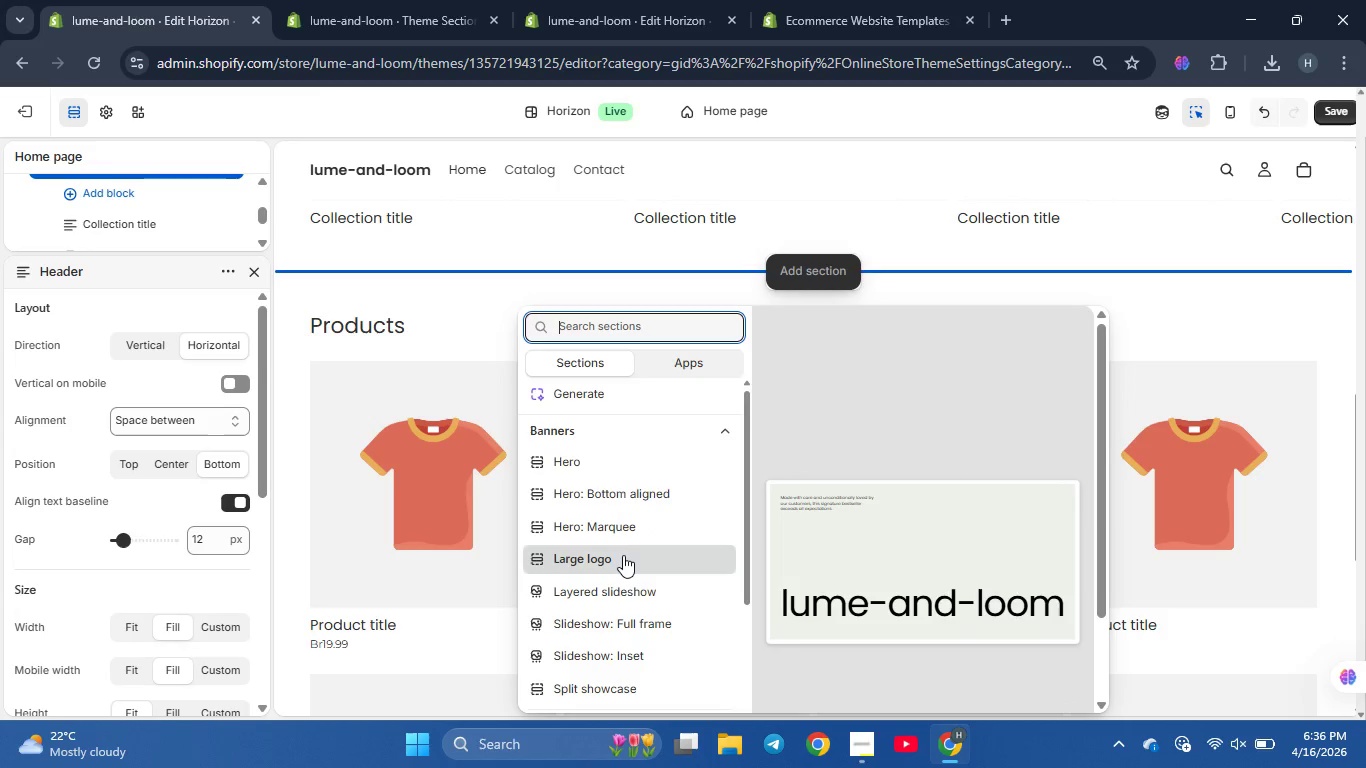 
scroll: coordinate [623, 555], scroll_direction: up, amount: 1.0
 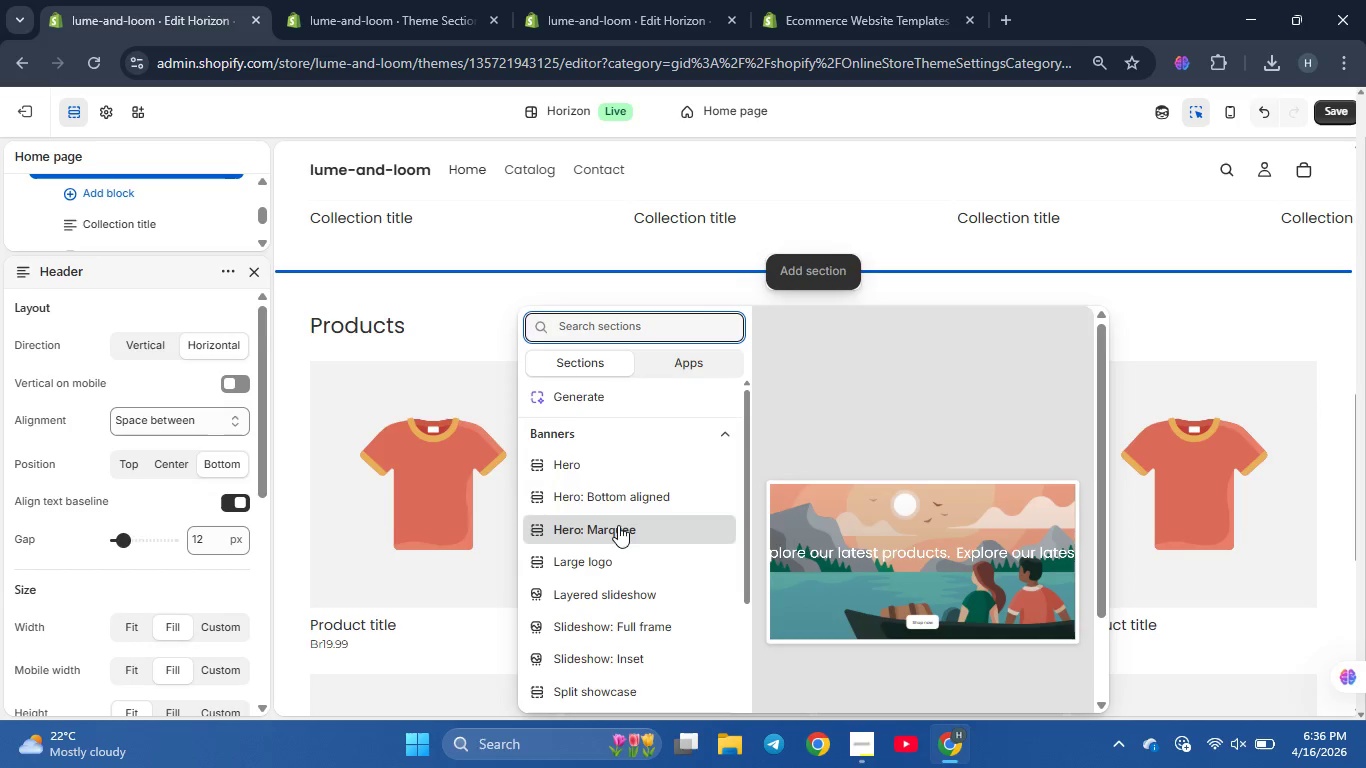 
scroll: coordinate [618, 525], scroll_direction: none, amount: 0.0
 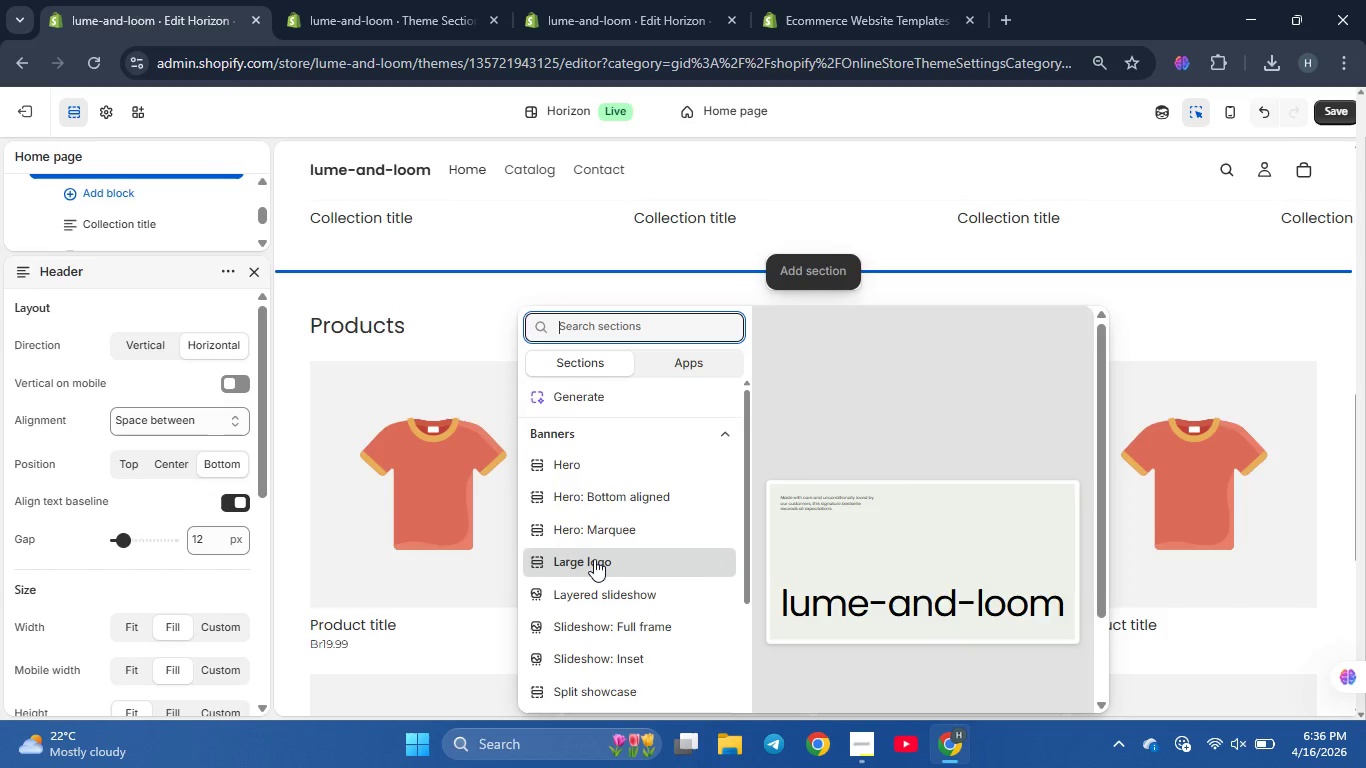 
wait(12.9)
 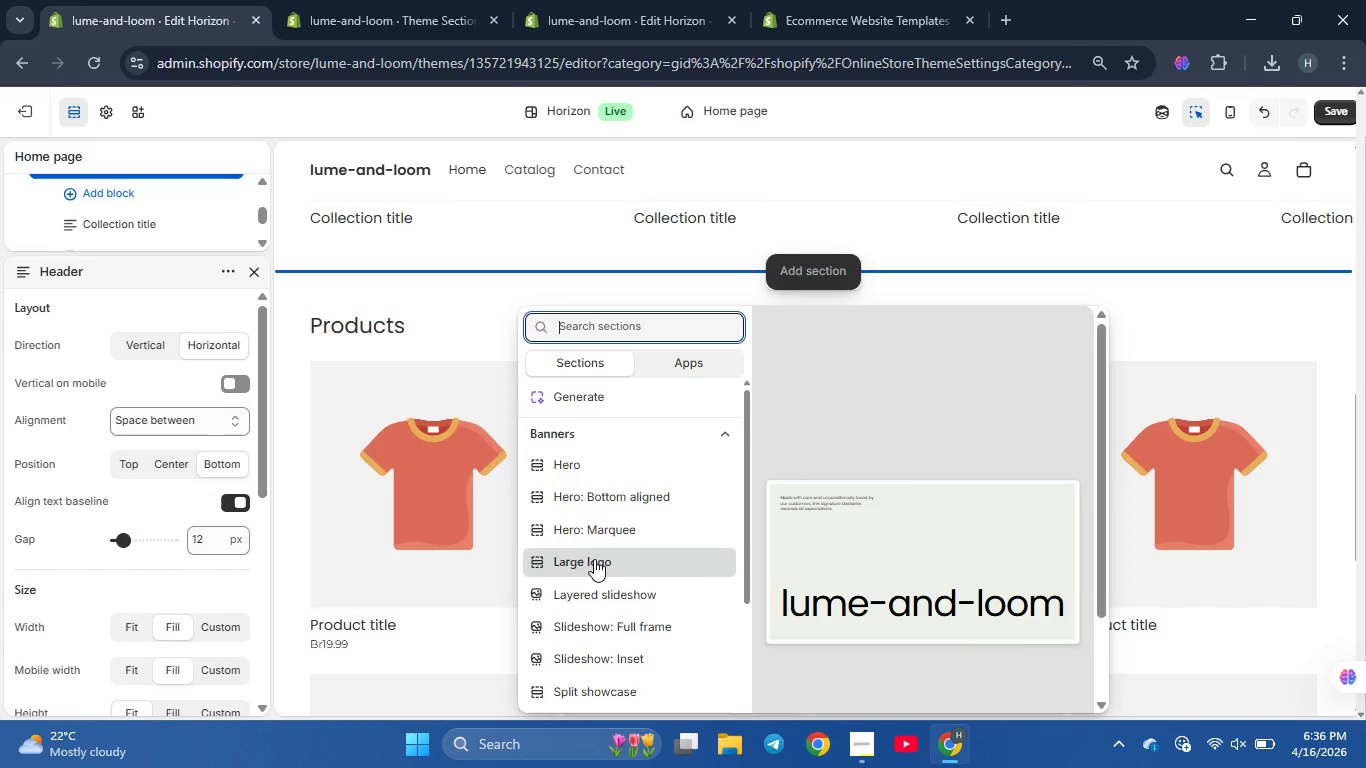 
left_click([677, 357])
 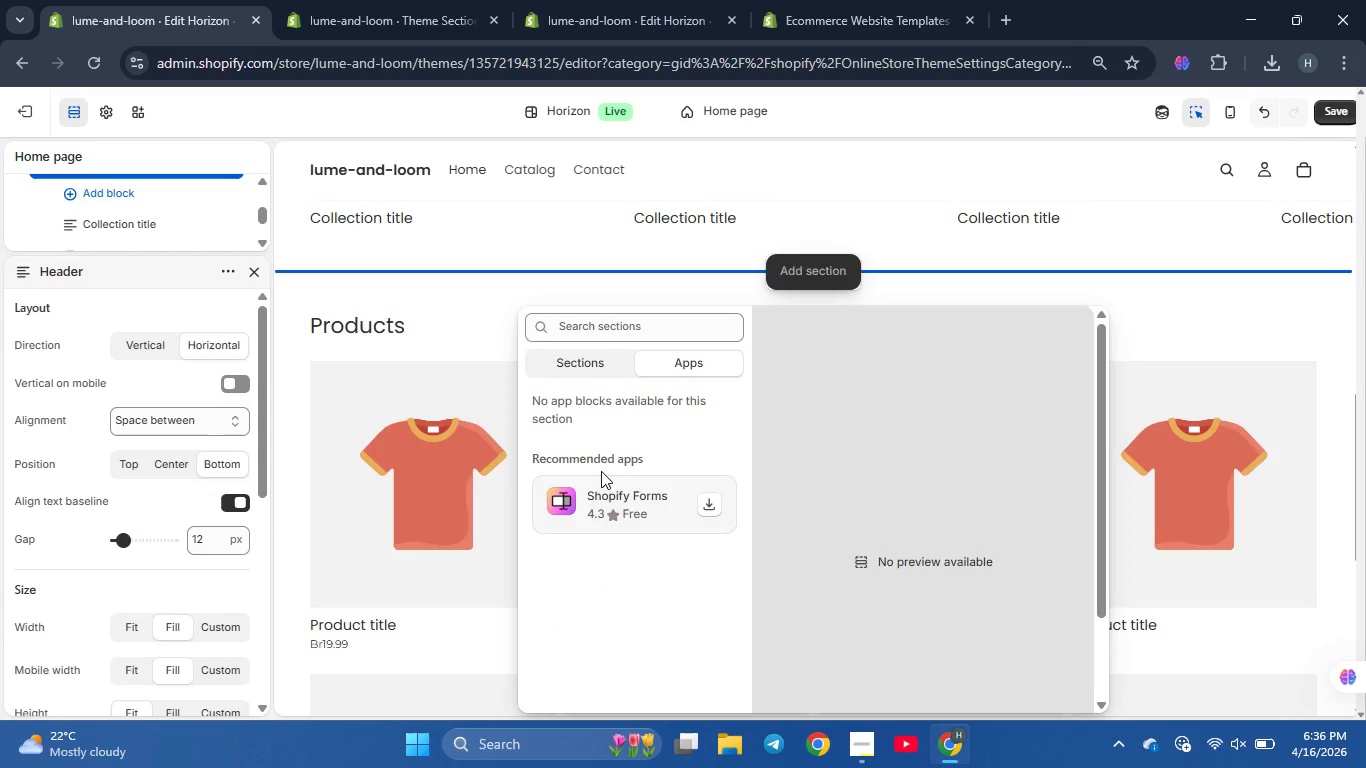 
scroll: coordinate [611, 455], scroll_direction: up, amount: 3.0
 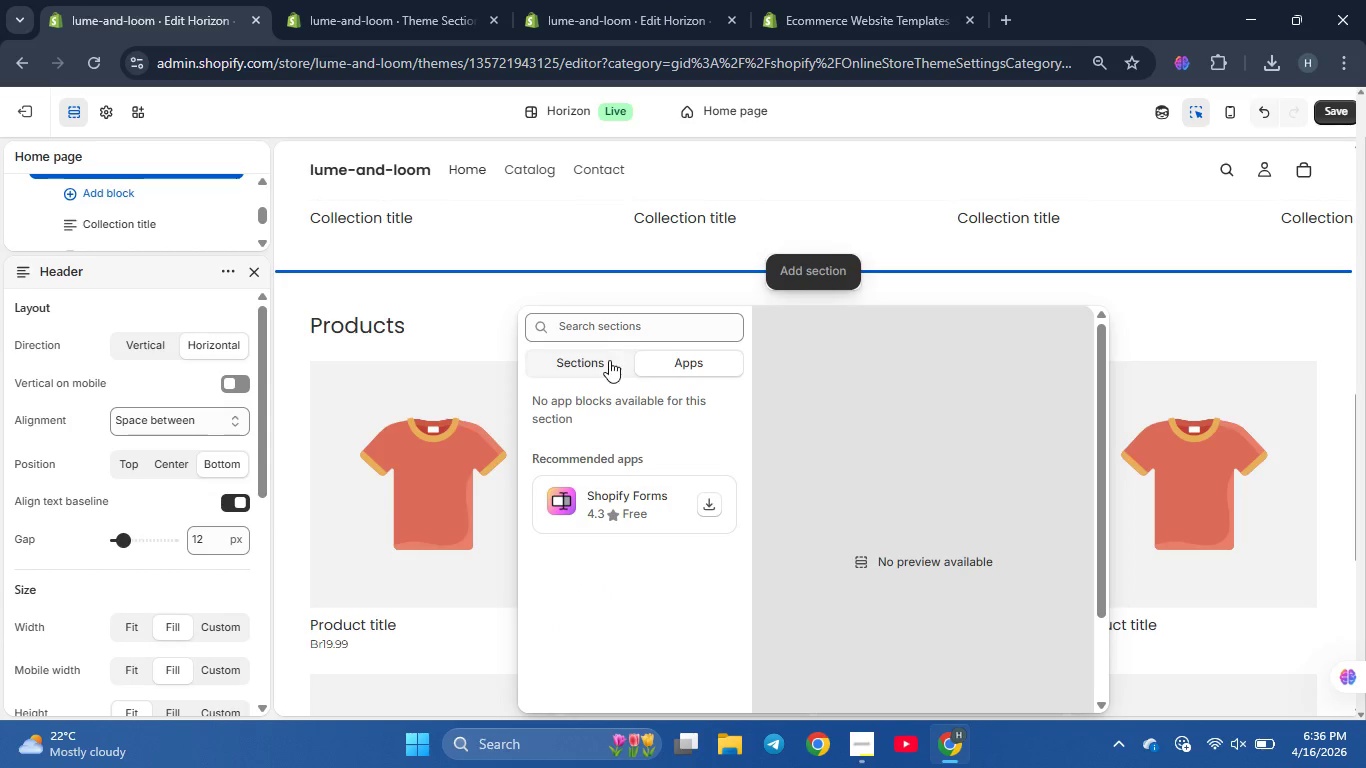 
left_click([609, 361])
 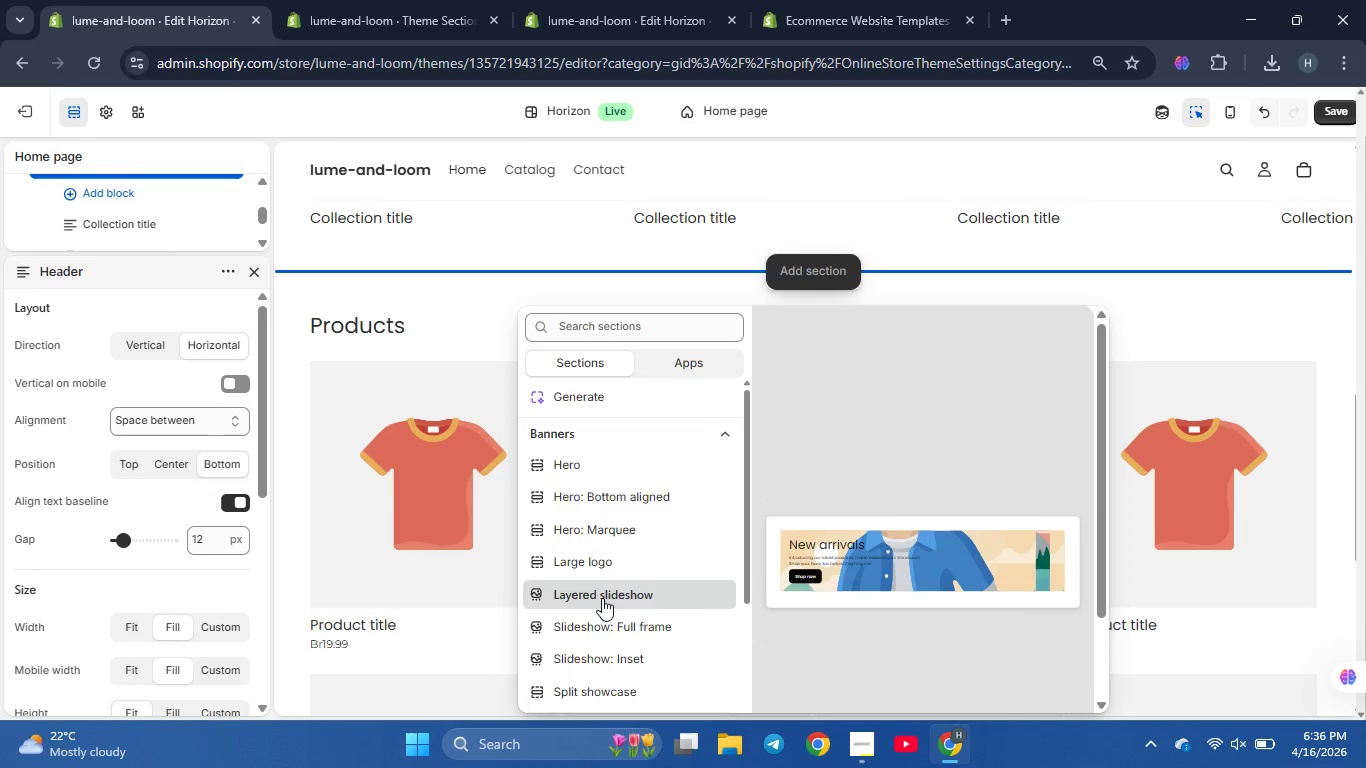 
wait(18.31)
 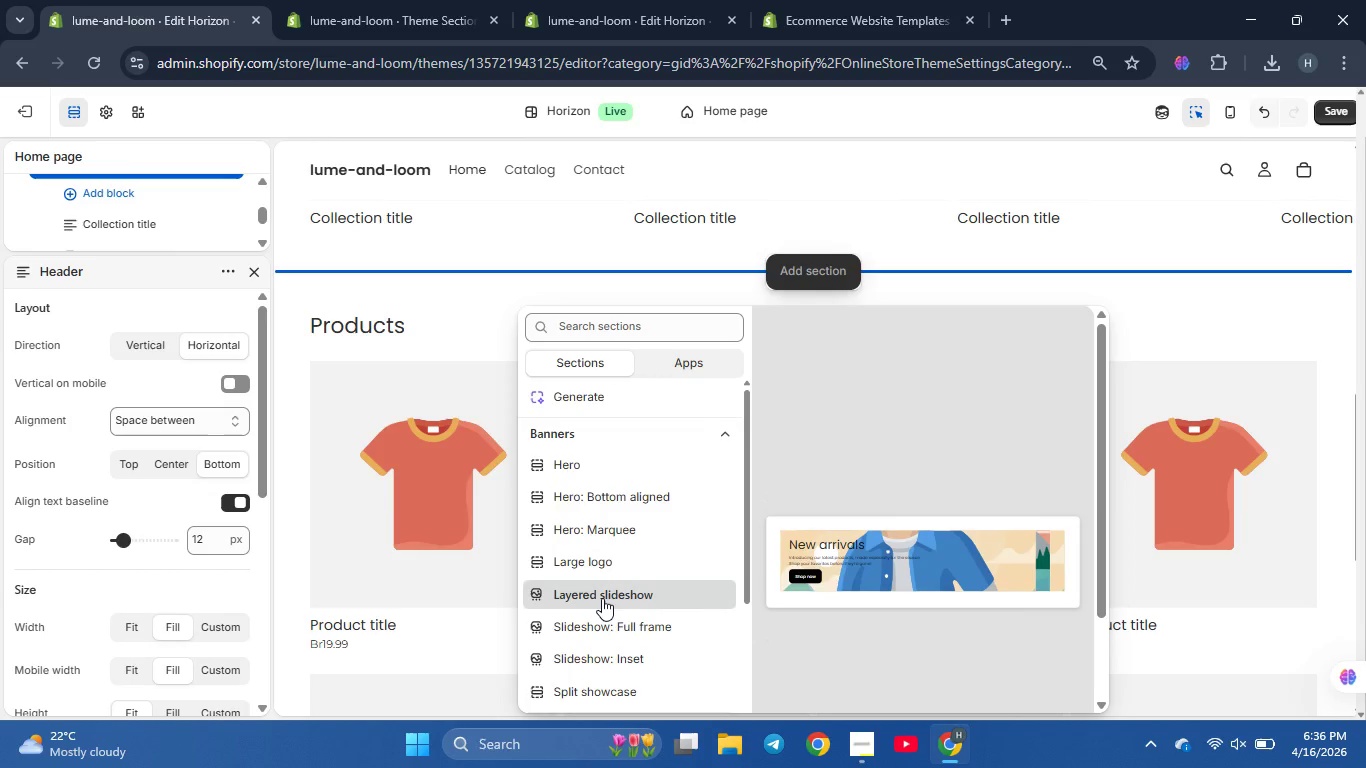 
left_click([602, 598])
 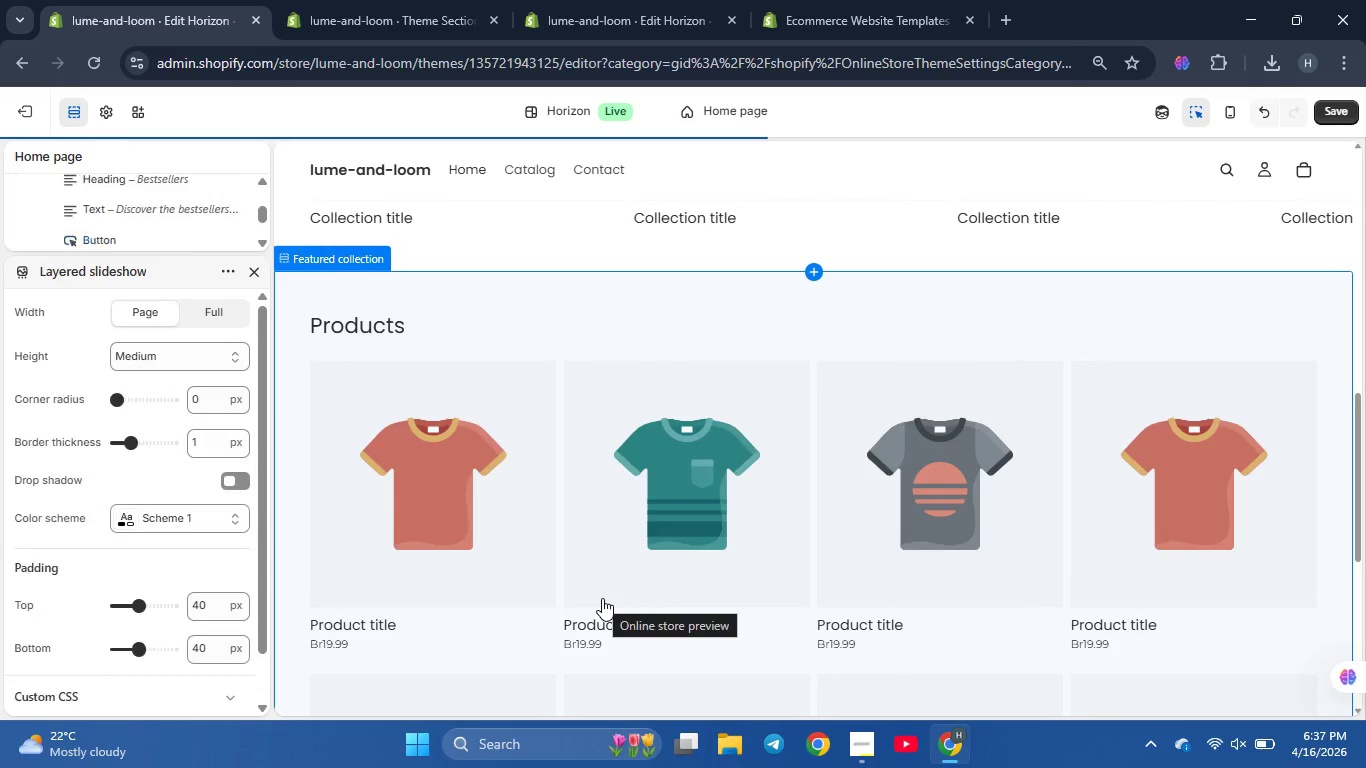 
wait(6.03)
 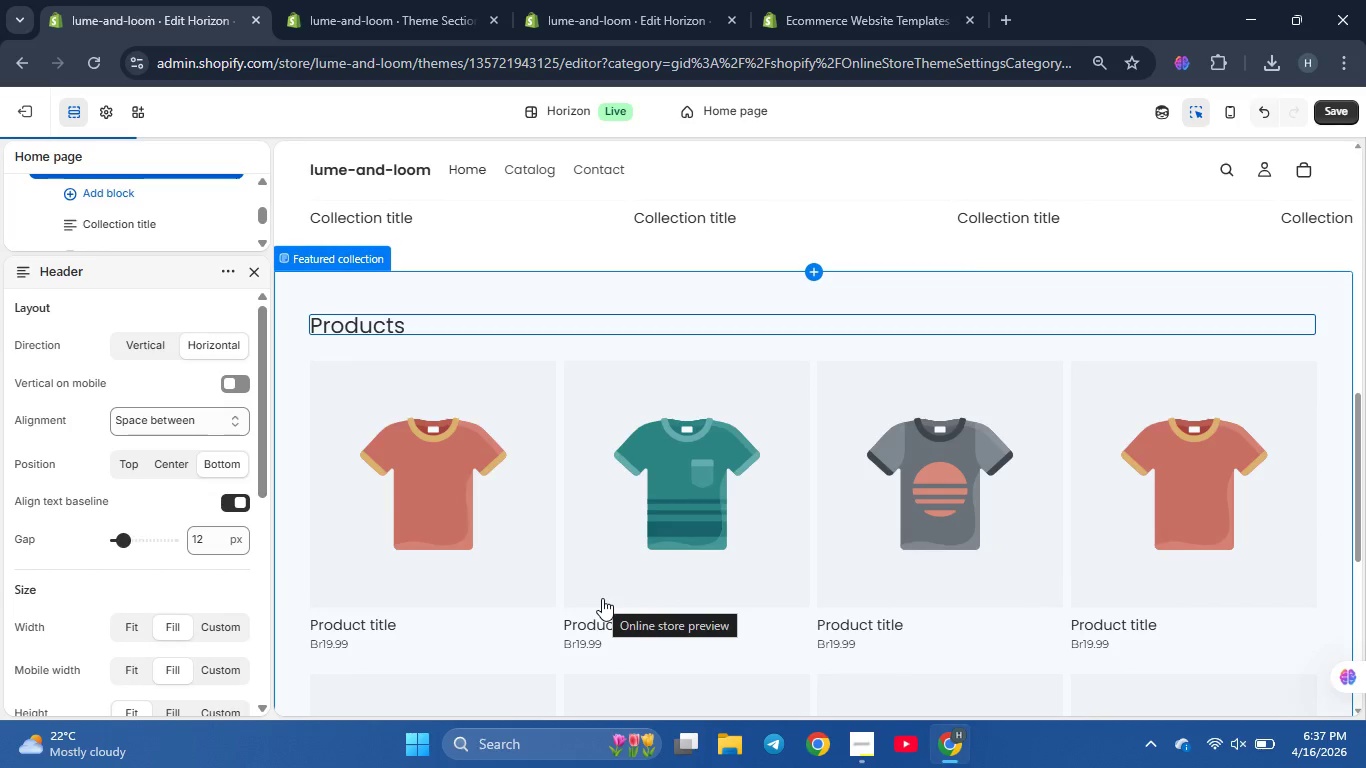 
scroll: coordinate [635, 493], scroll_direction: up, amount: 4.0
 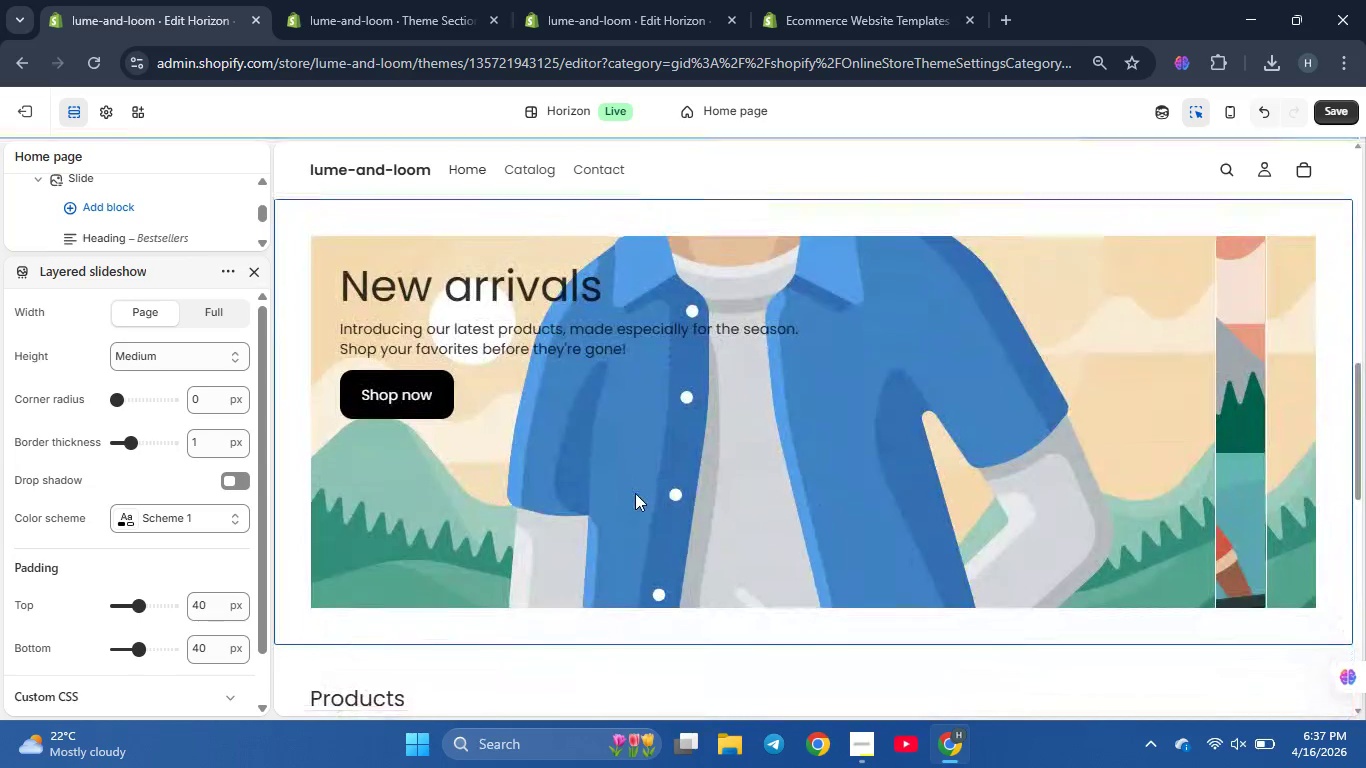 
scroll: coordinate [635, 493], scroll_direction: none, amount: 0.0
 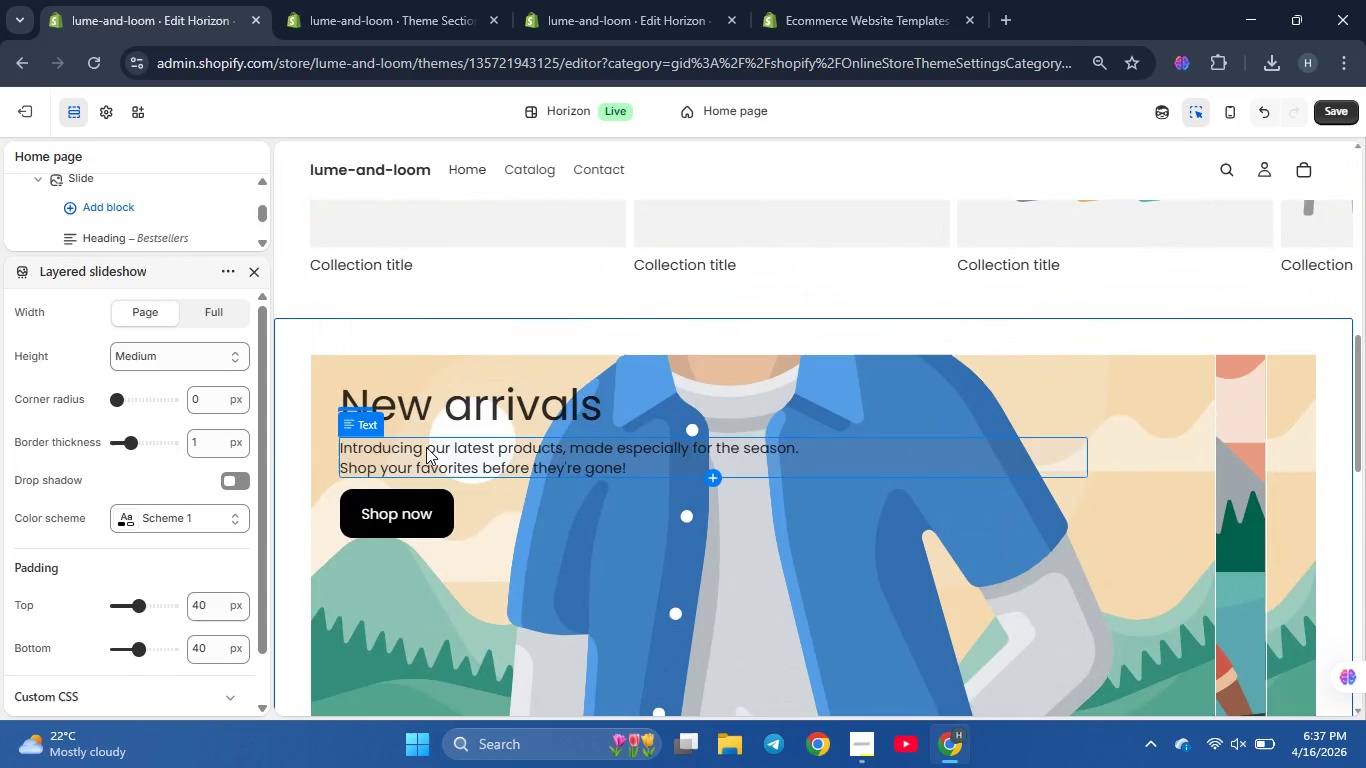 
left_click([426, 447])
 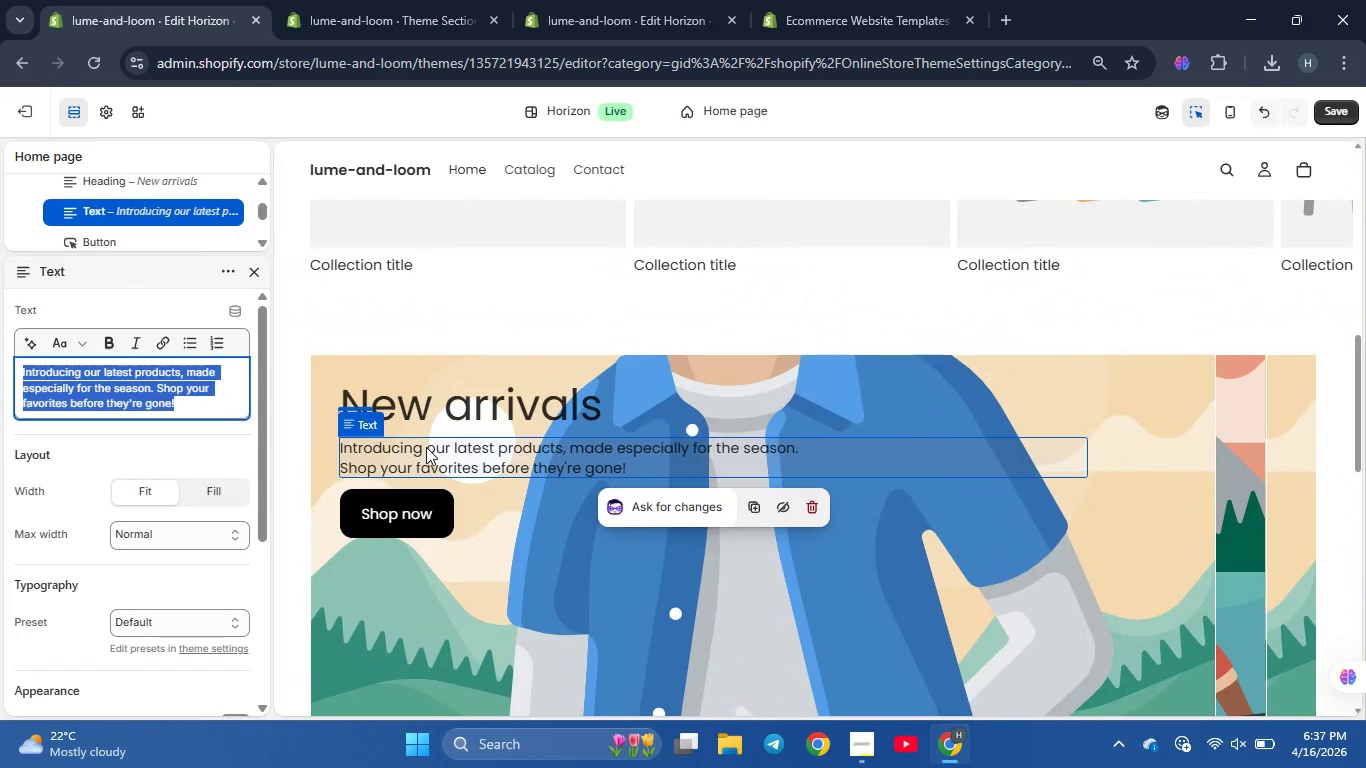 
double_click([426, 447])
 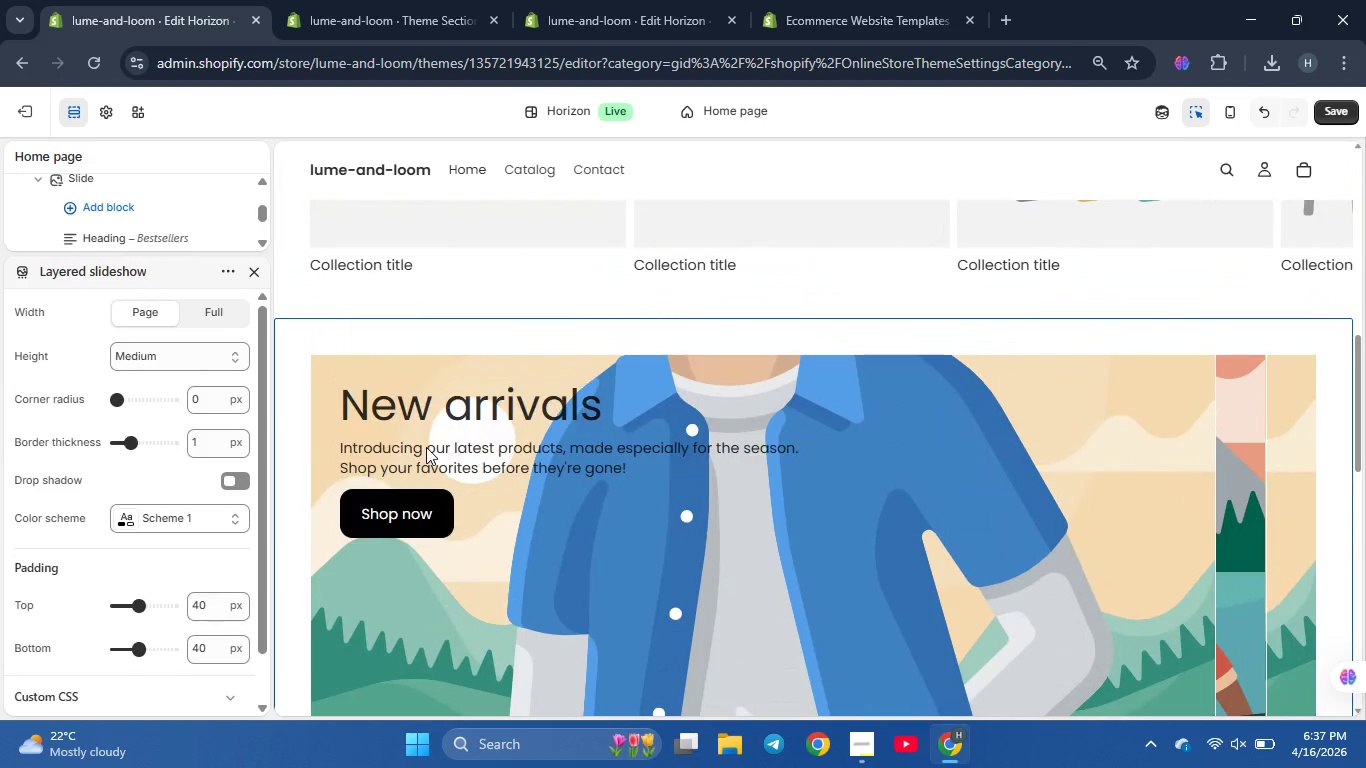 
double_click([426, 447])
 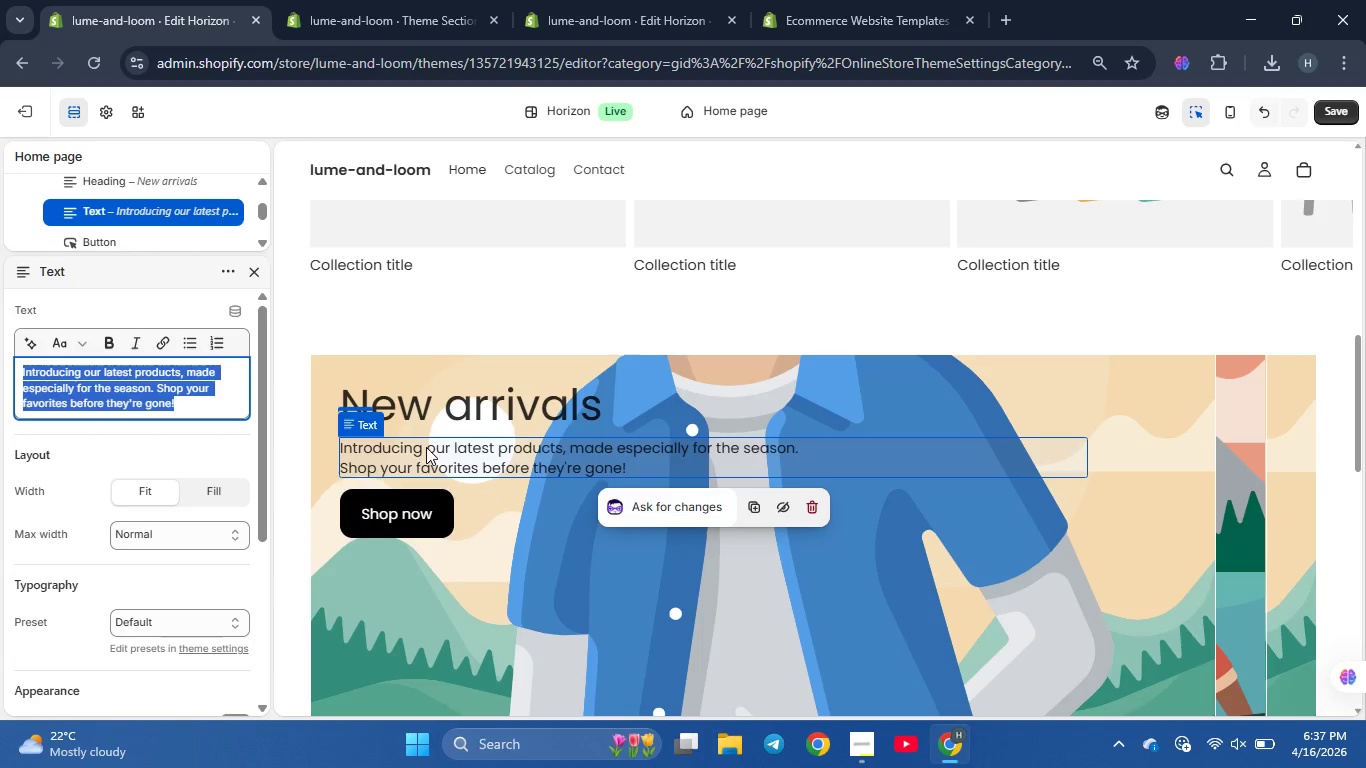 
left_click([426, 447])
 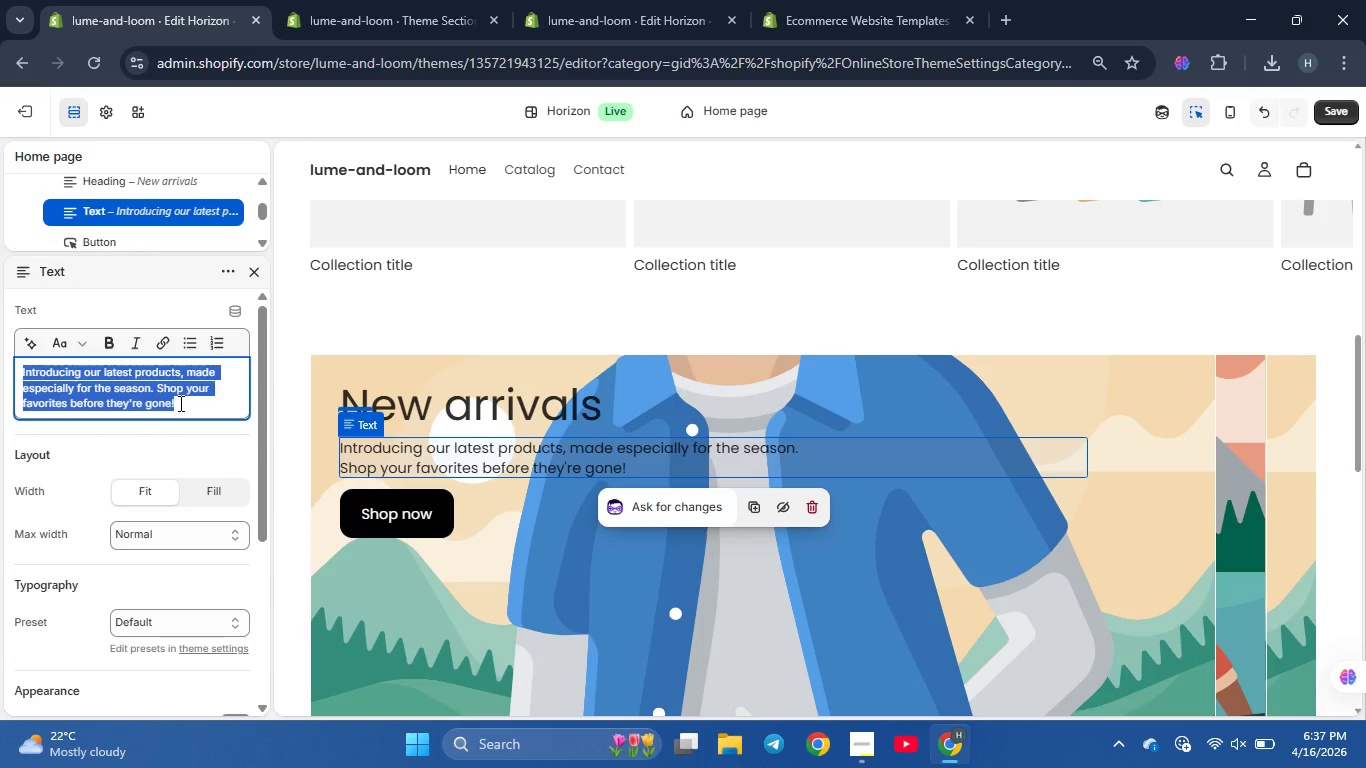 
double_click([426, 447])
 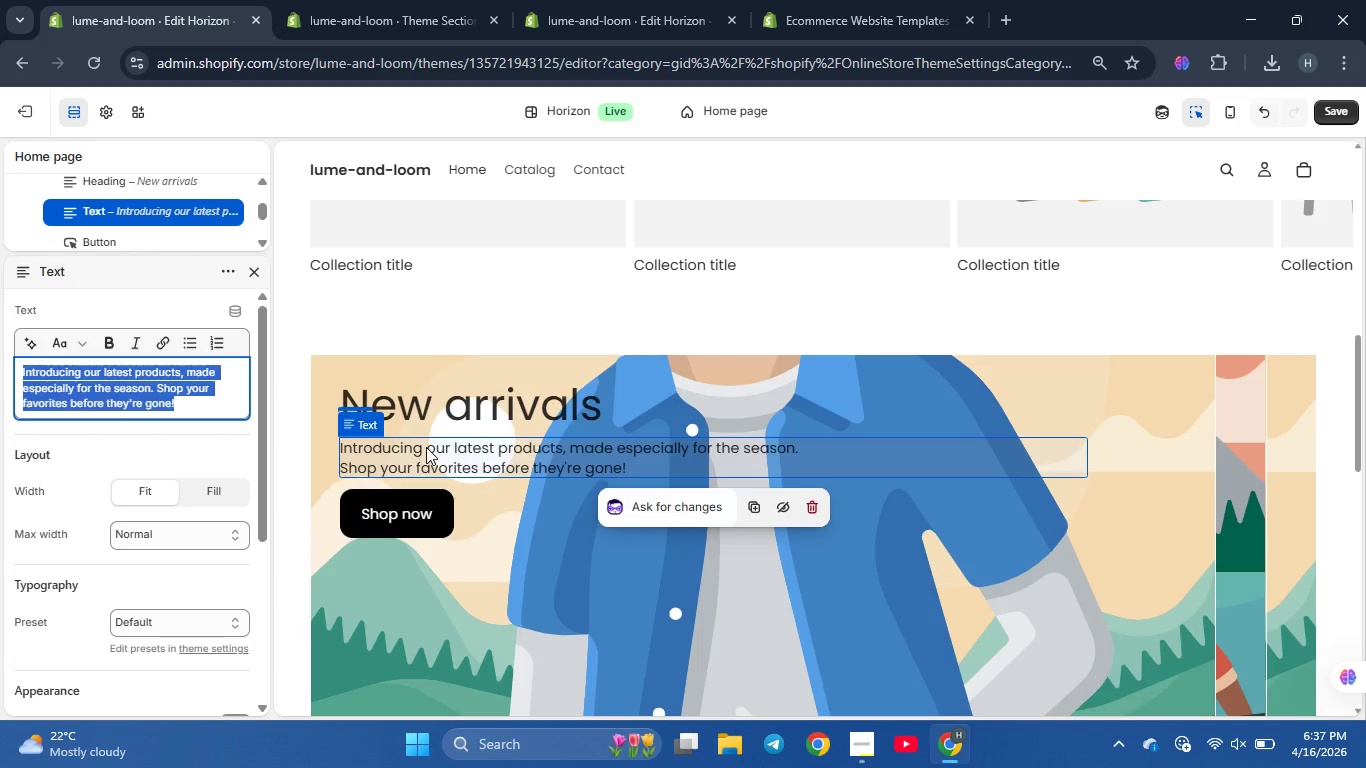 
type(A Lume and Loom )
key(Backspace)
type(, we believe in slow lin)
key(Backspace)
type(ving and international design. Every piece is crafted from sustainb)
key(Backspace)
type(able )
 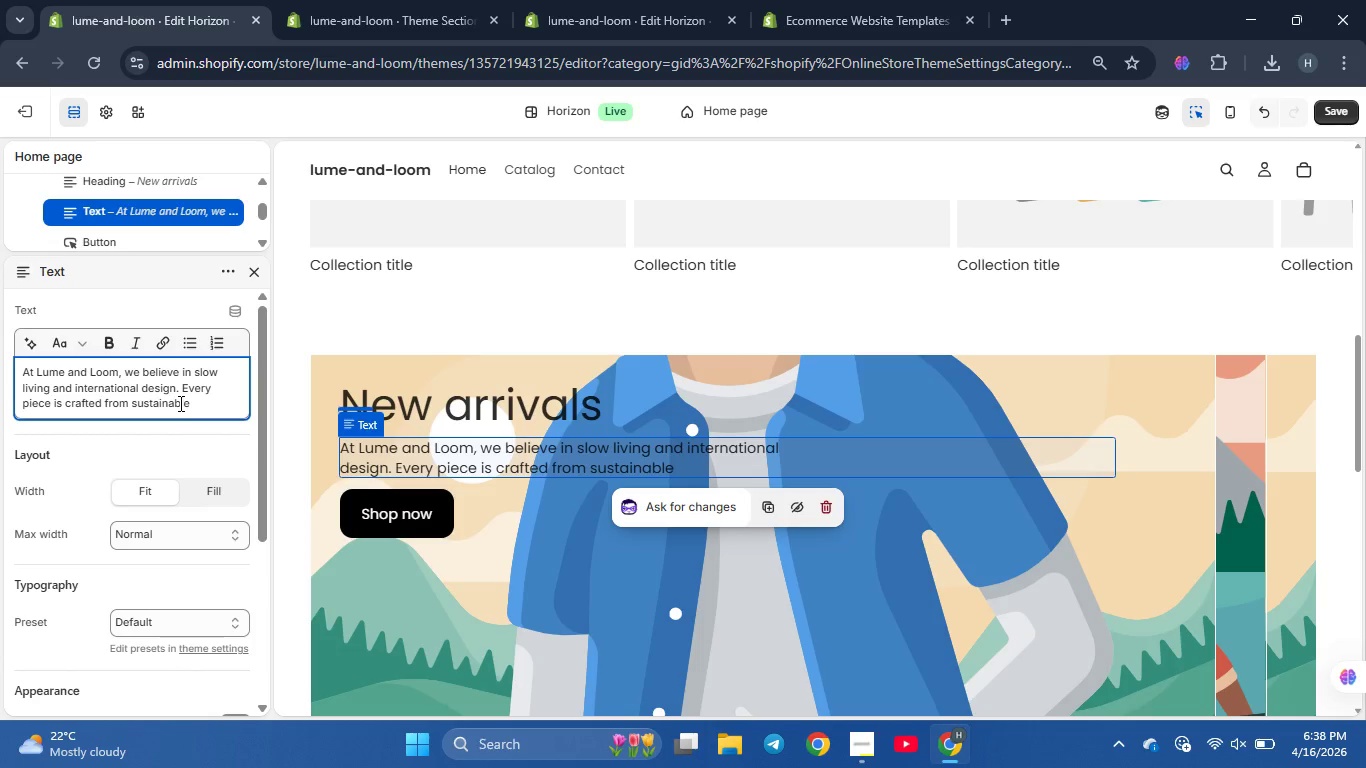 
type(linen to bring warmth and simplify)
 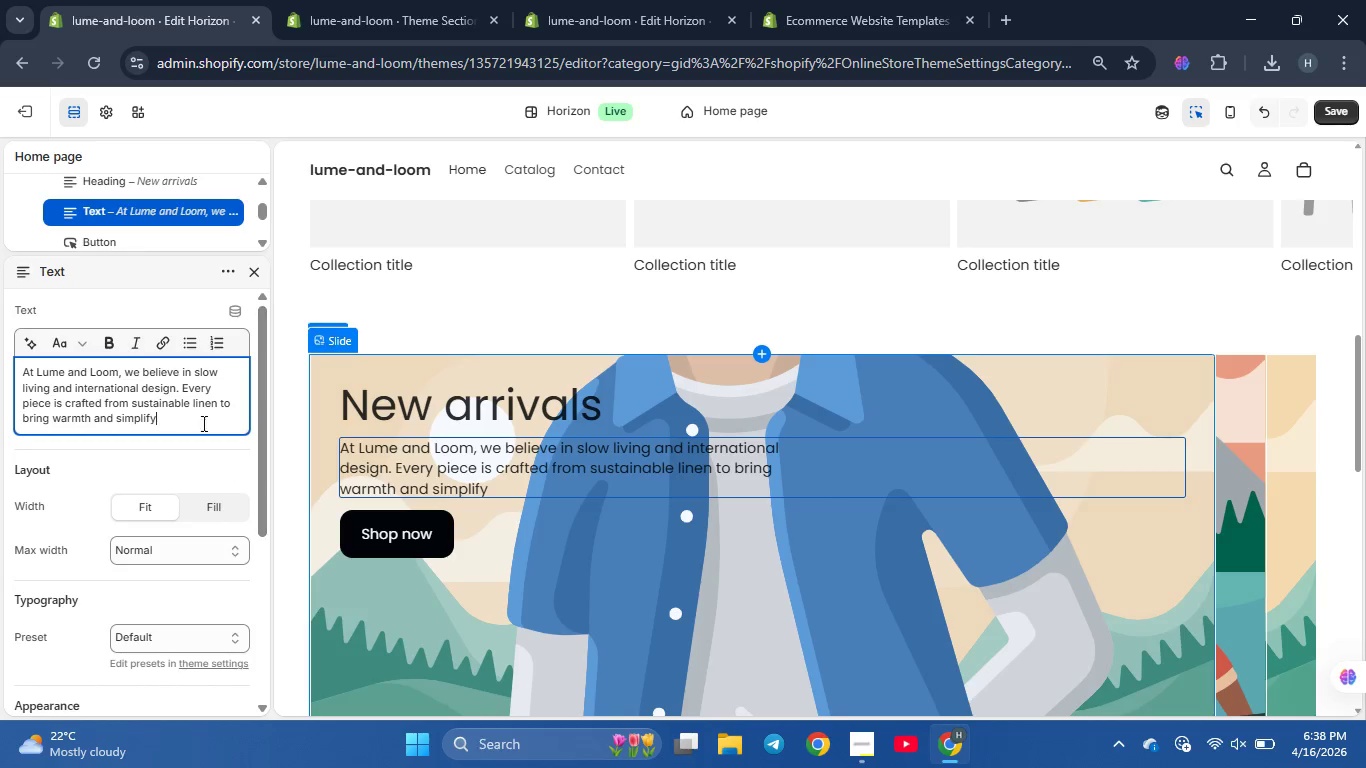 
left_click([80, 333])
 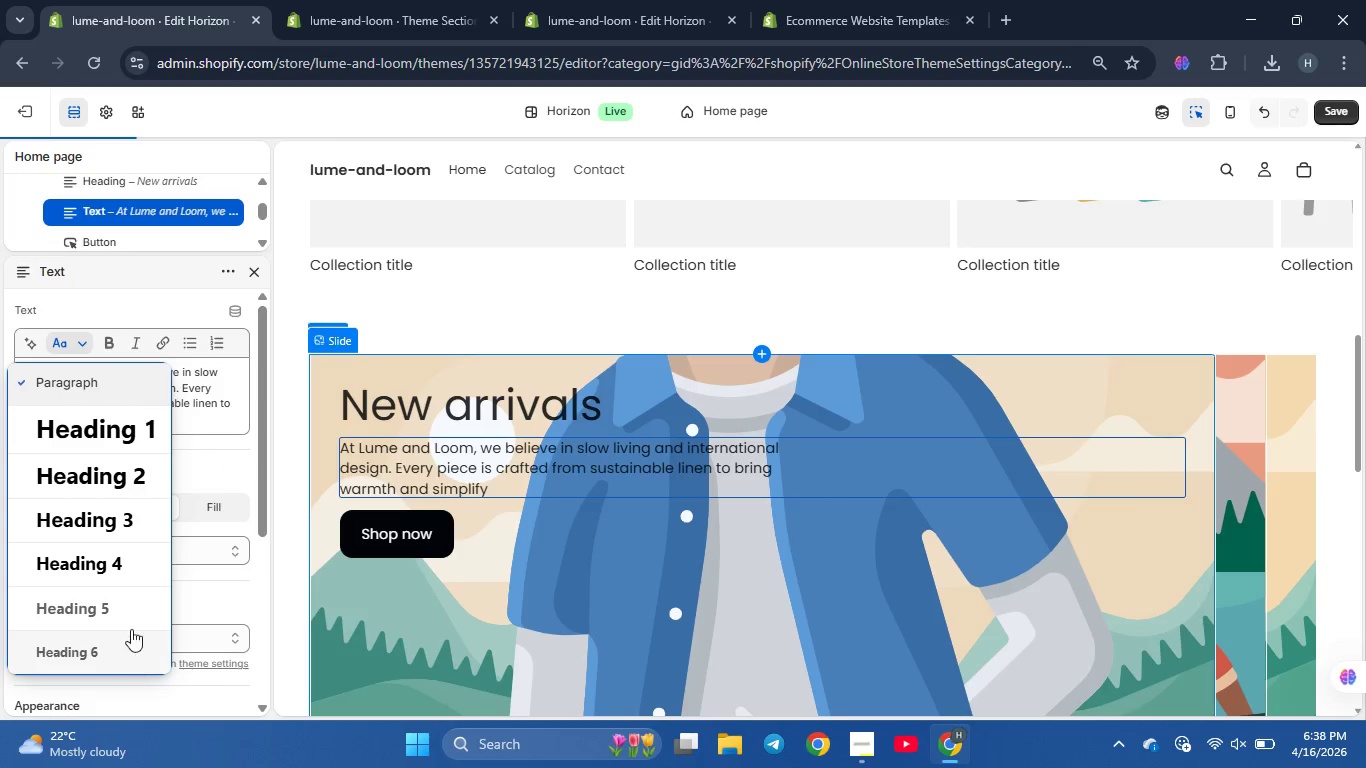 
left_click([126, 591])
 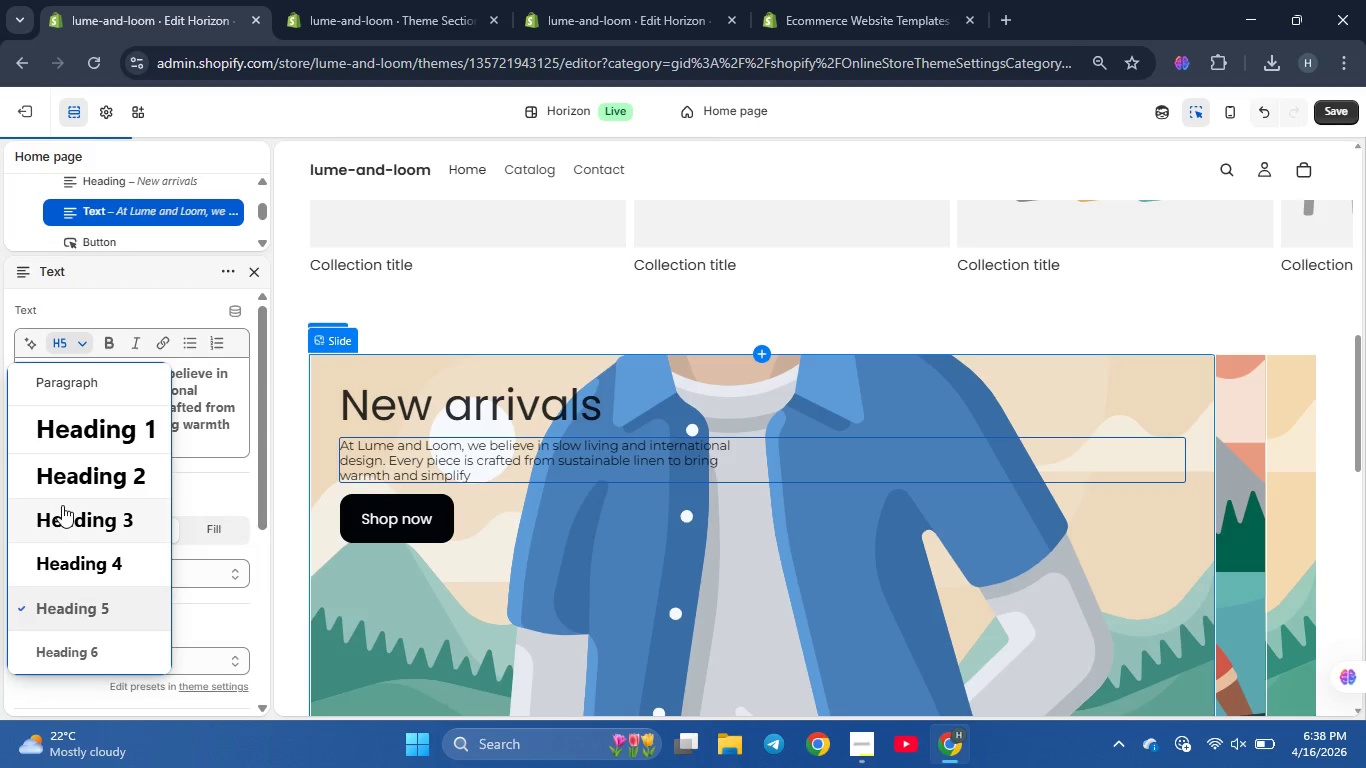 
left_click([72, 514])
 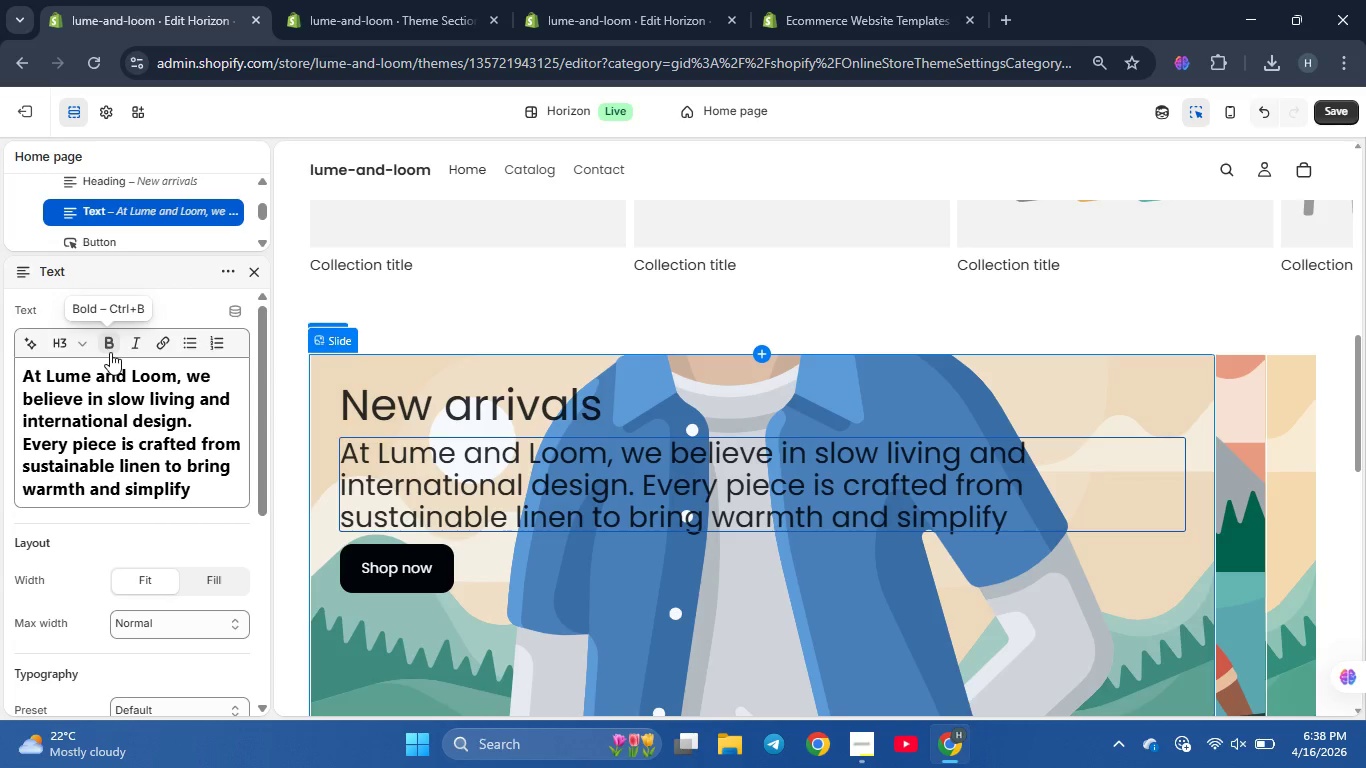 
left_click([84, 341])
 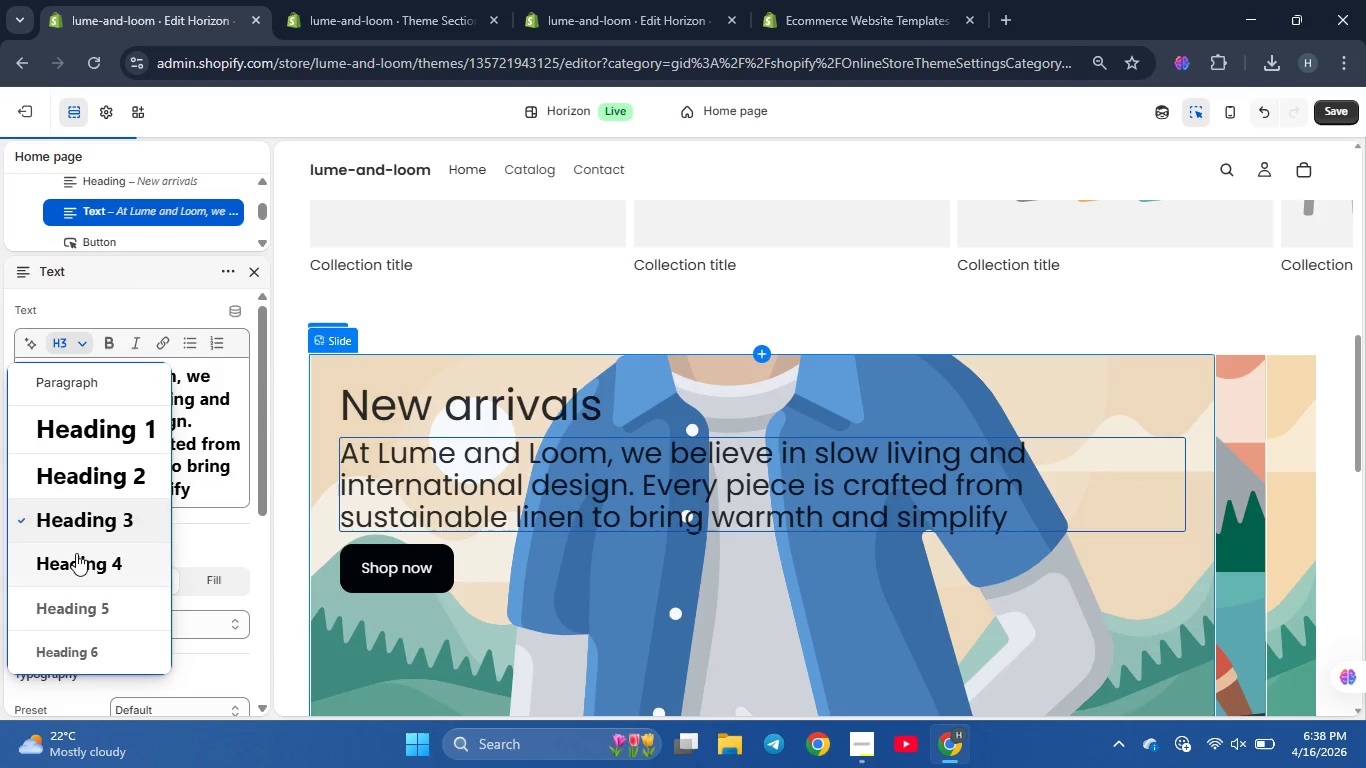 
left_click([76, 553])
 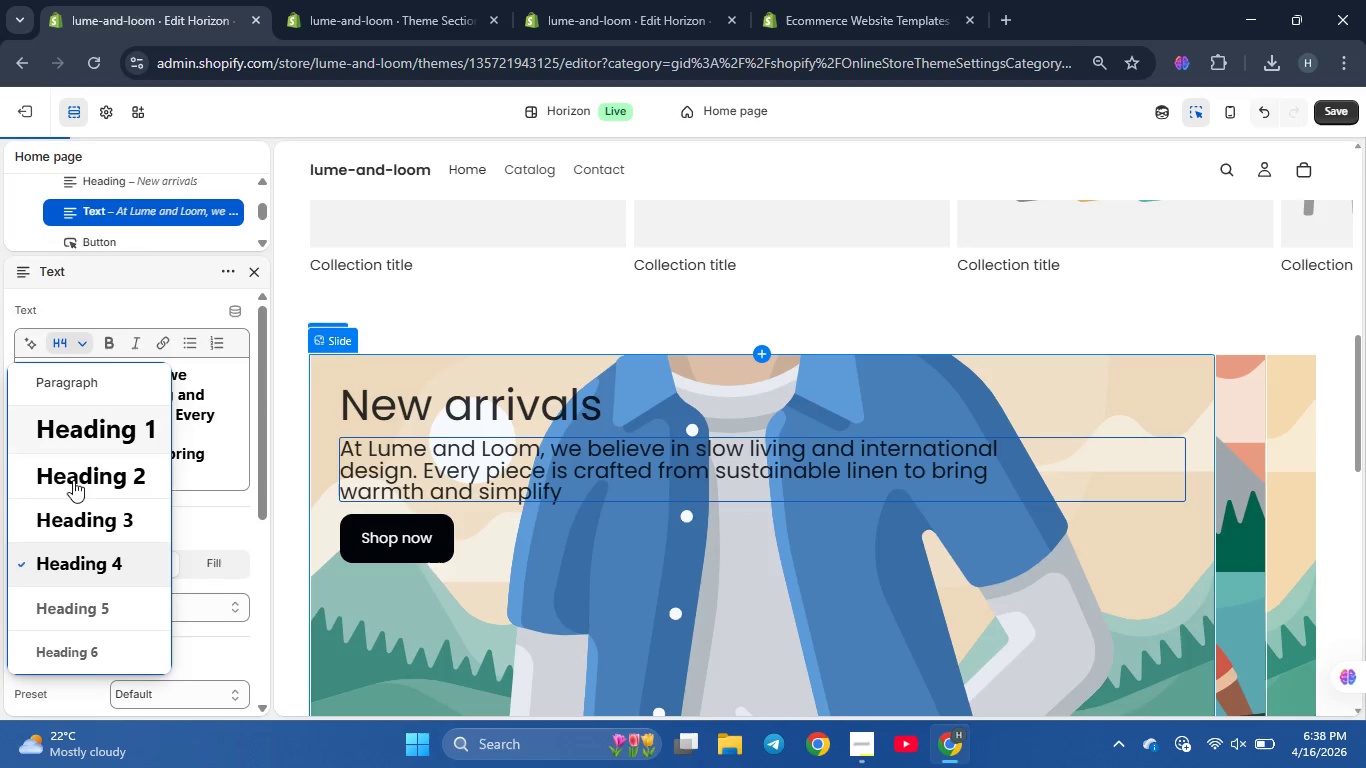 
left_click([86, 621])
 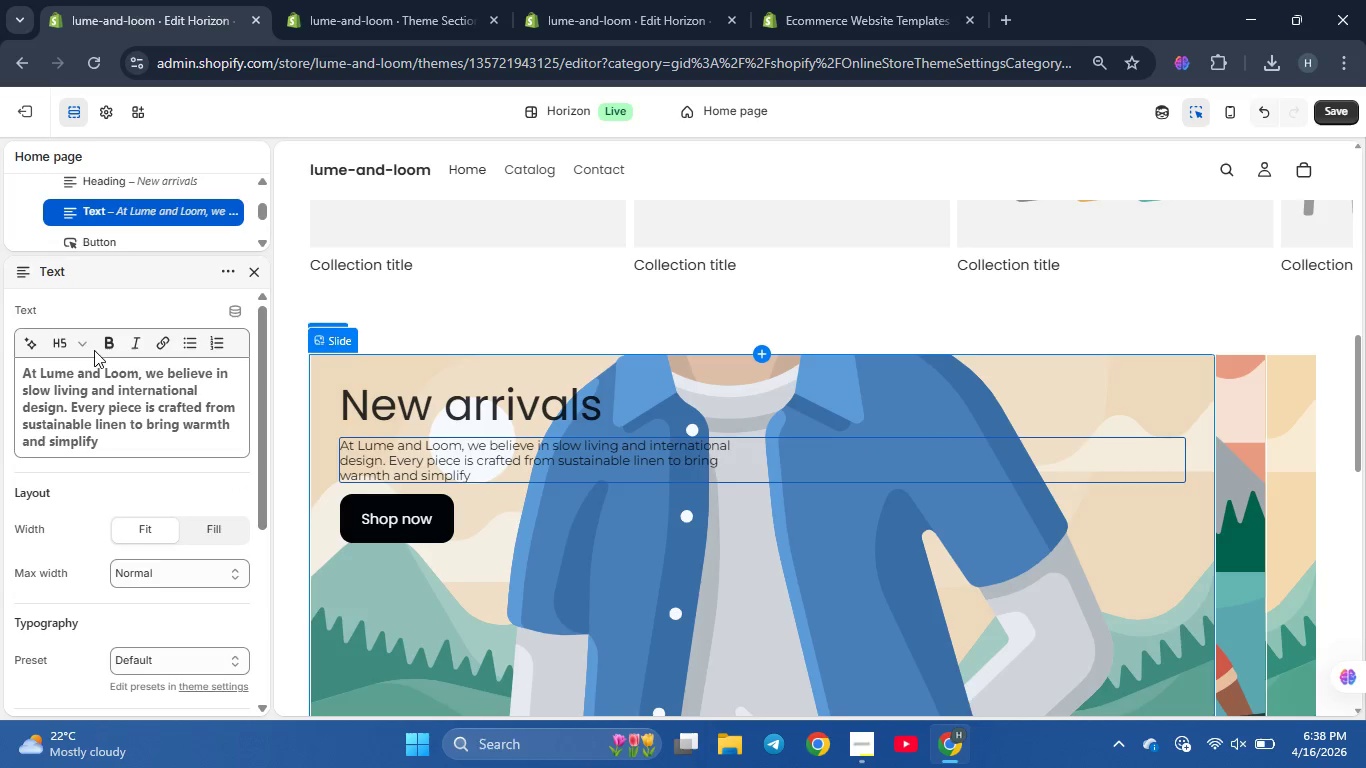 
left_click([75, 346])
 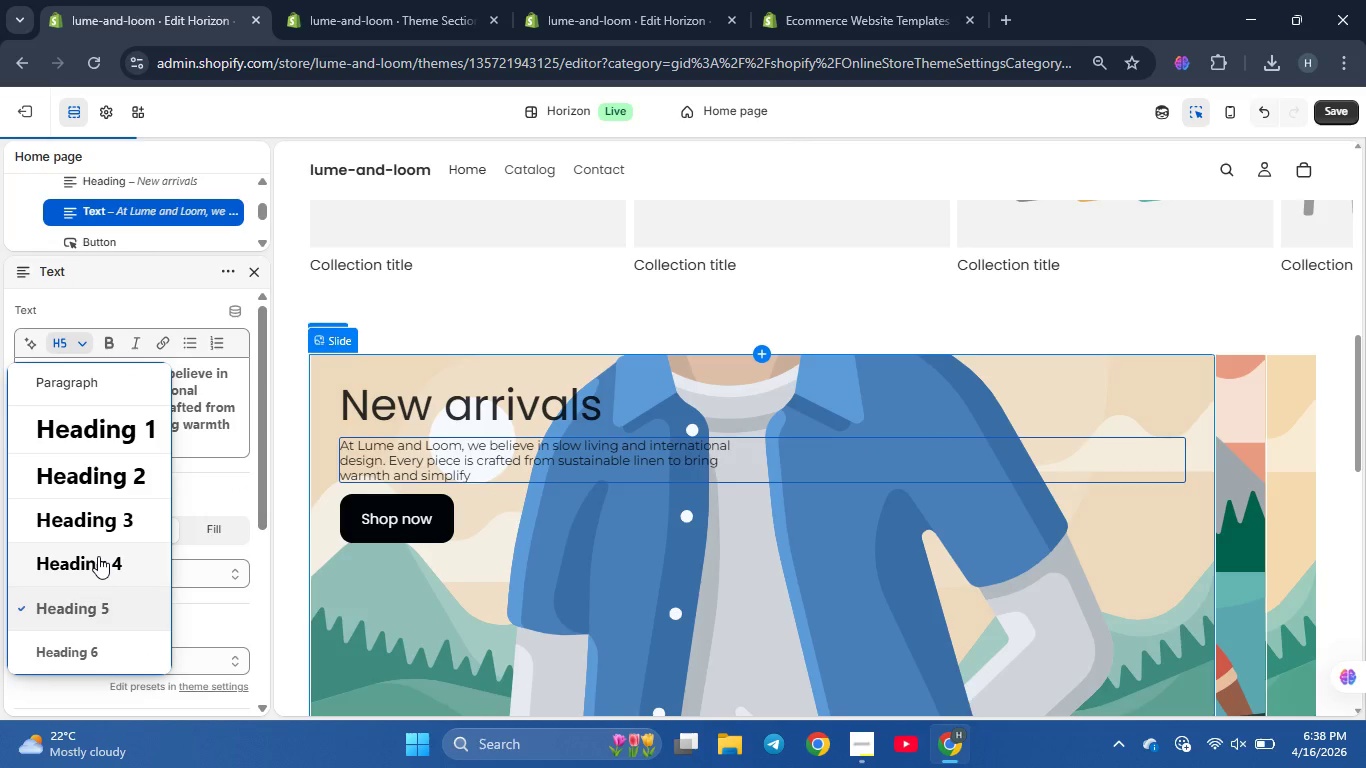 
left_click([94, 556])
 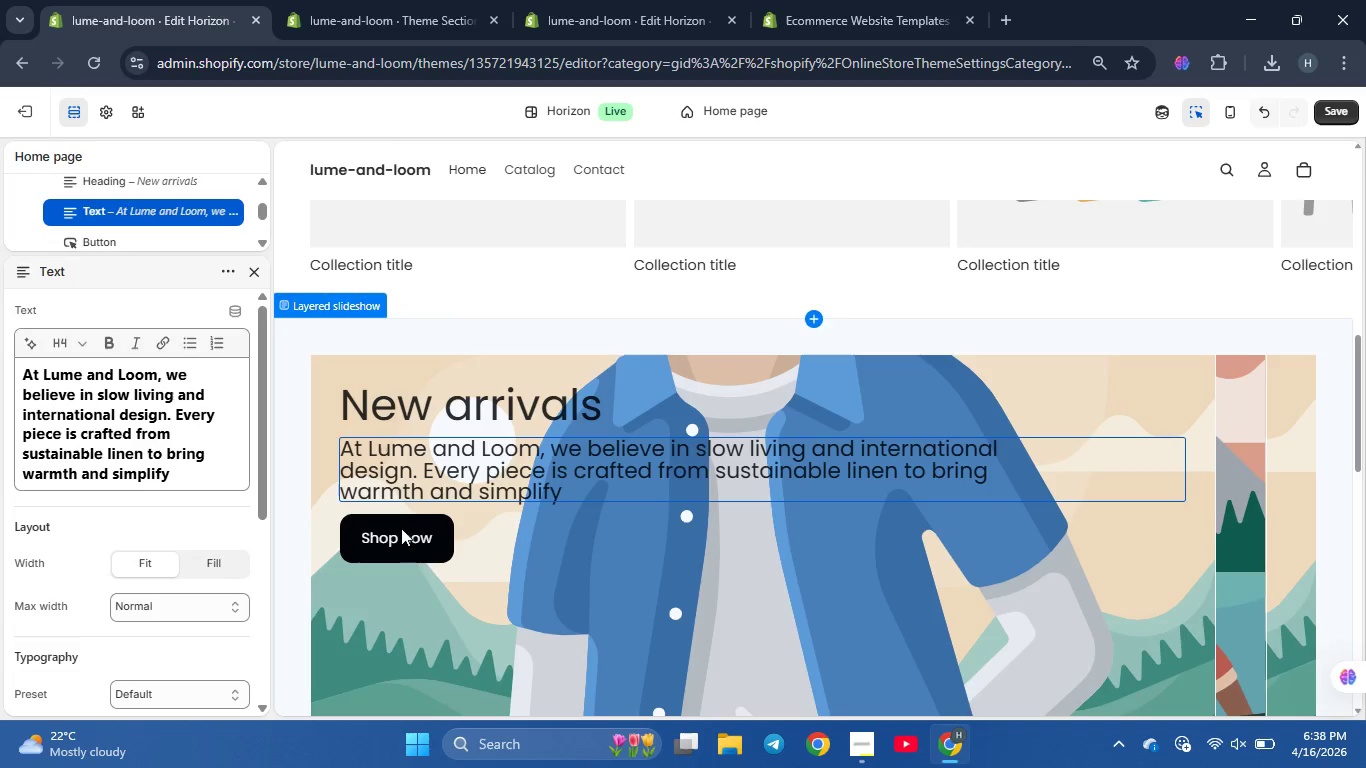 
left_click([406, 388])
 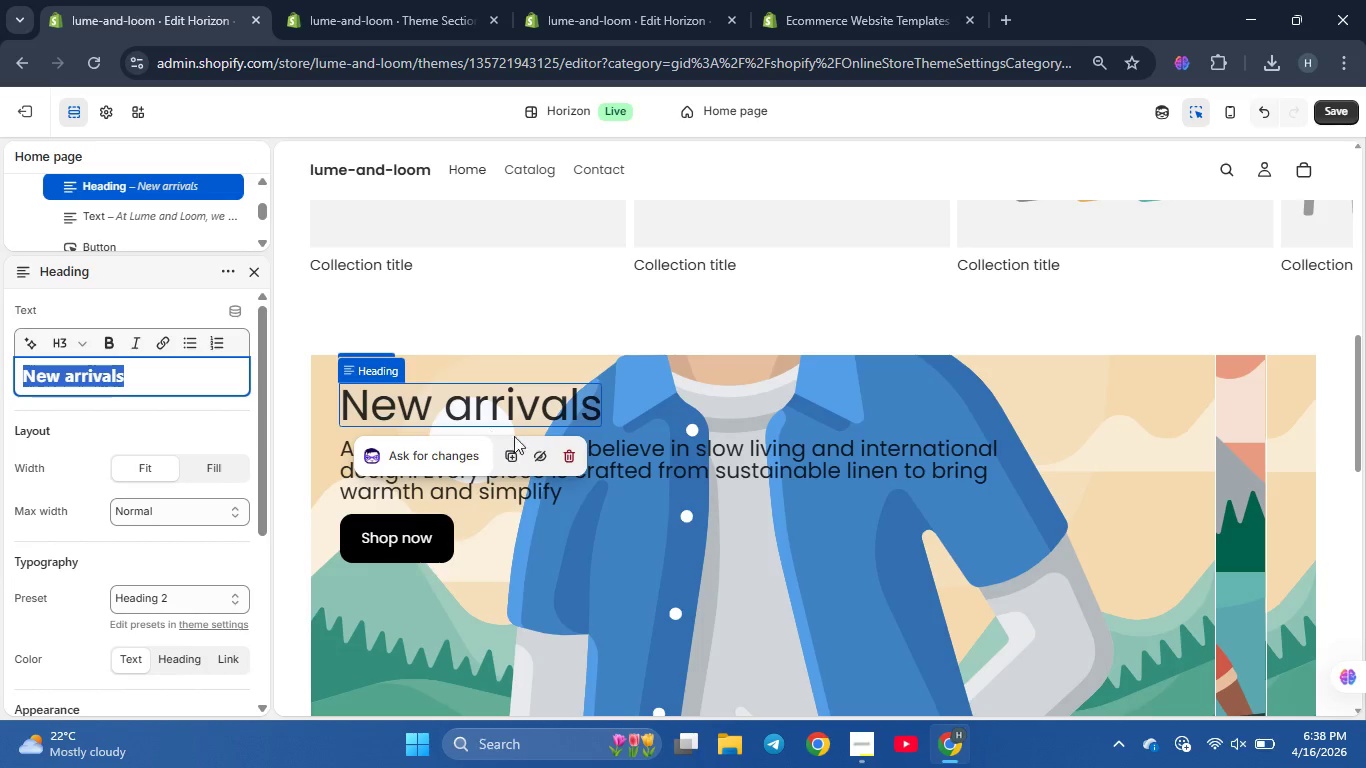 
left_click([574, 458])
 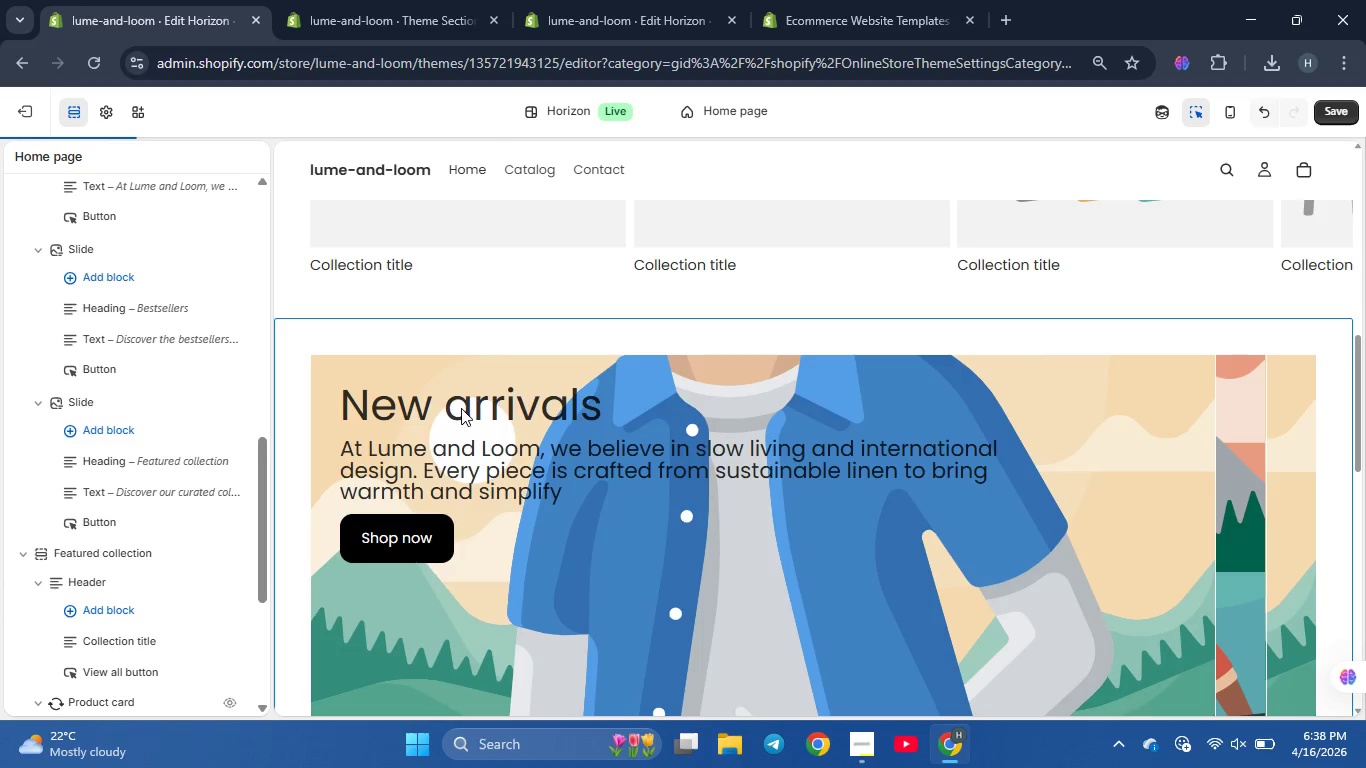 
left_click([461, 401])
 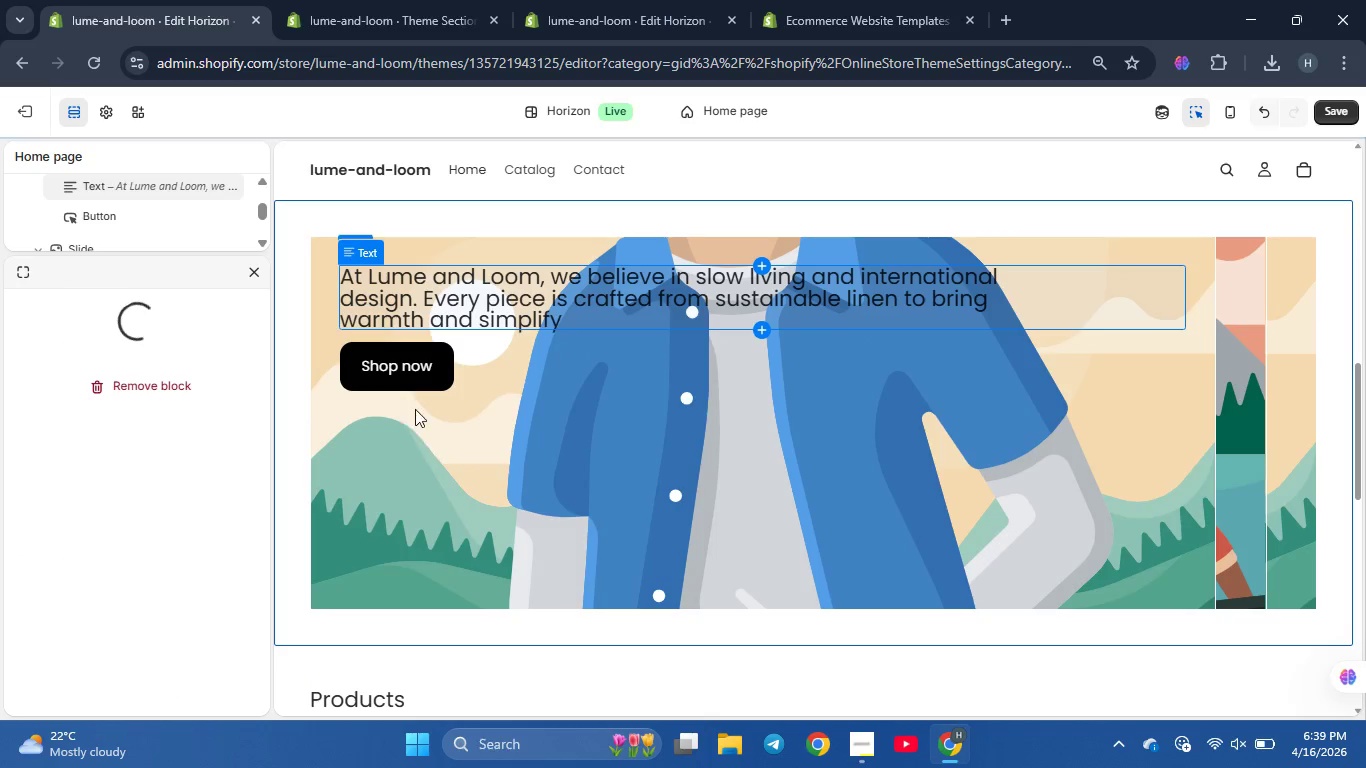 
left_click([427, 301])
 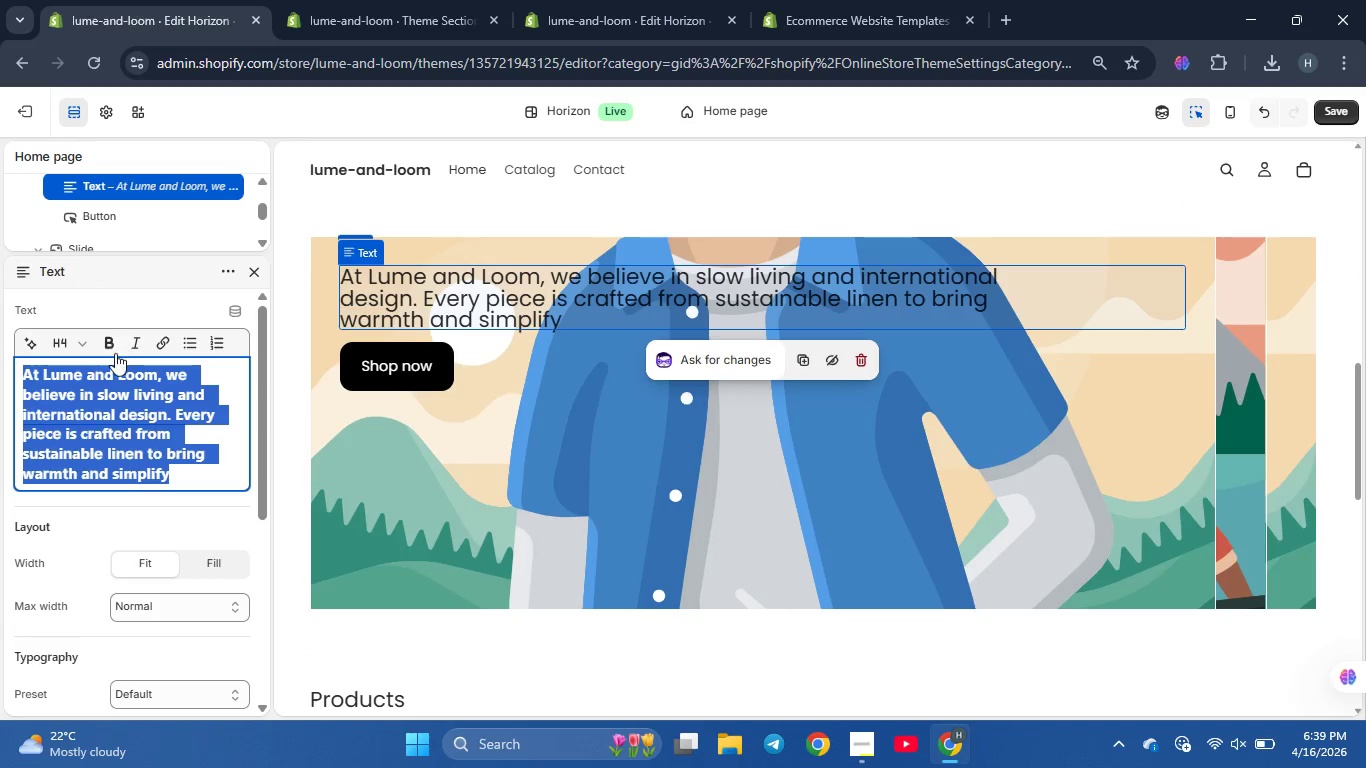 
left_click([108, 346])
 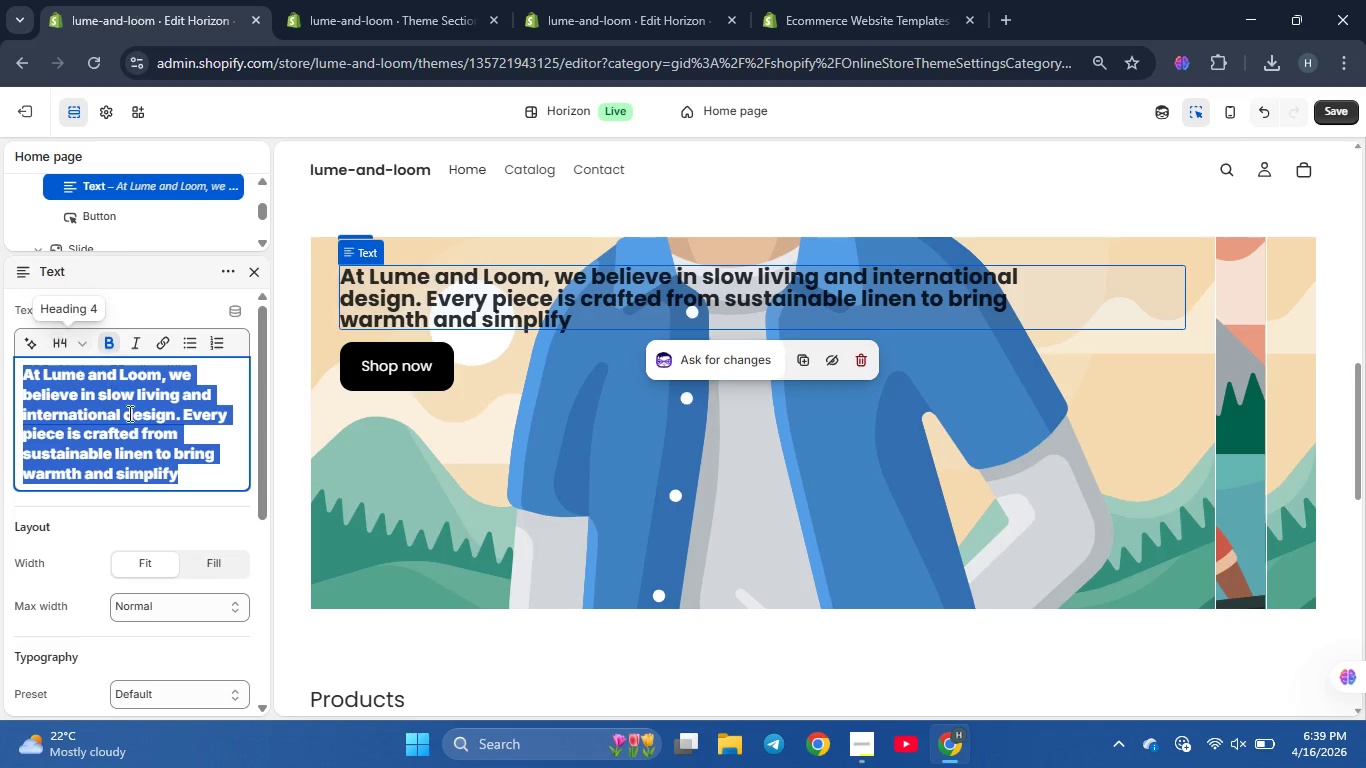 
scroll: coordinate [125, 517], scroll_direction: down, amount: 8.0
 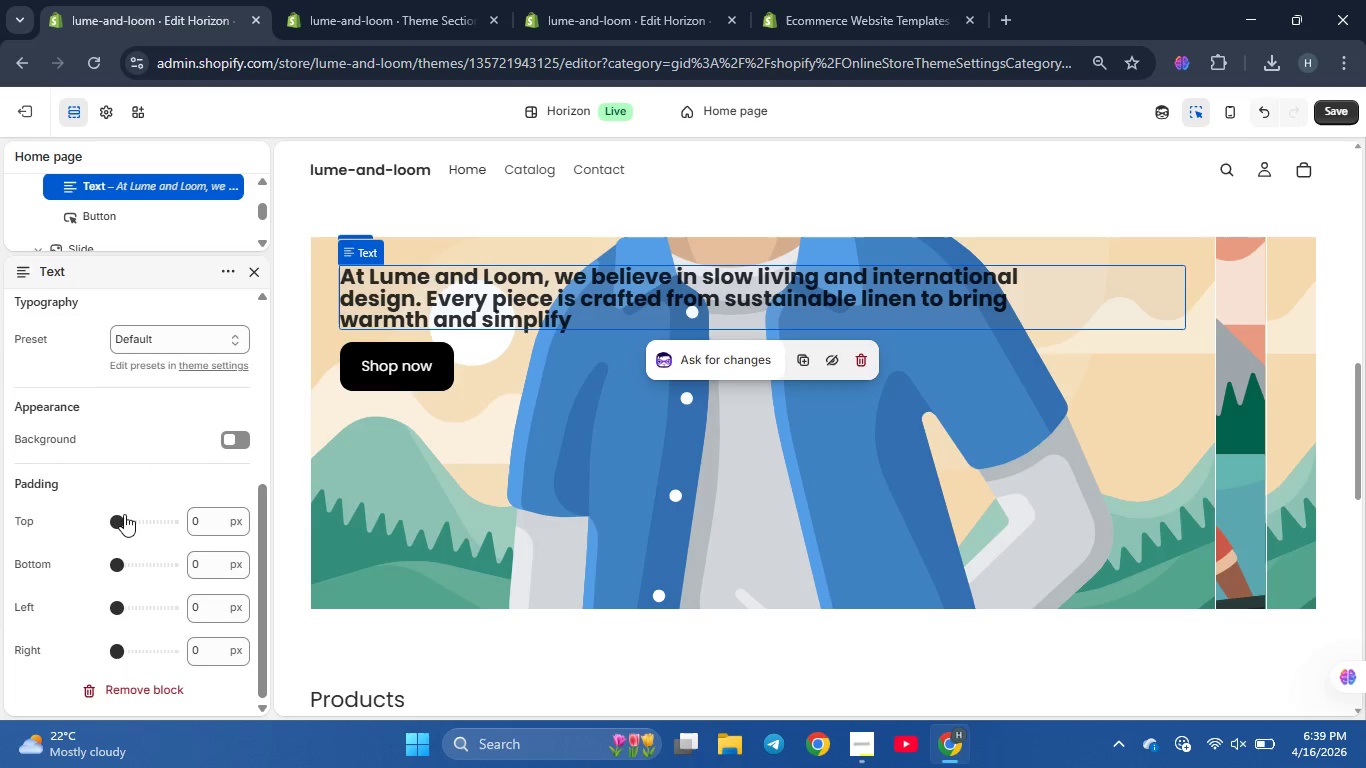 
scroll: coordinate [124, 514], scroll_direction: none, amount: 0.0
 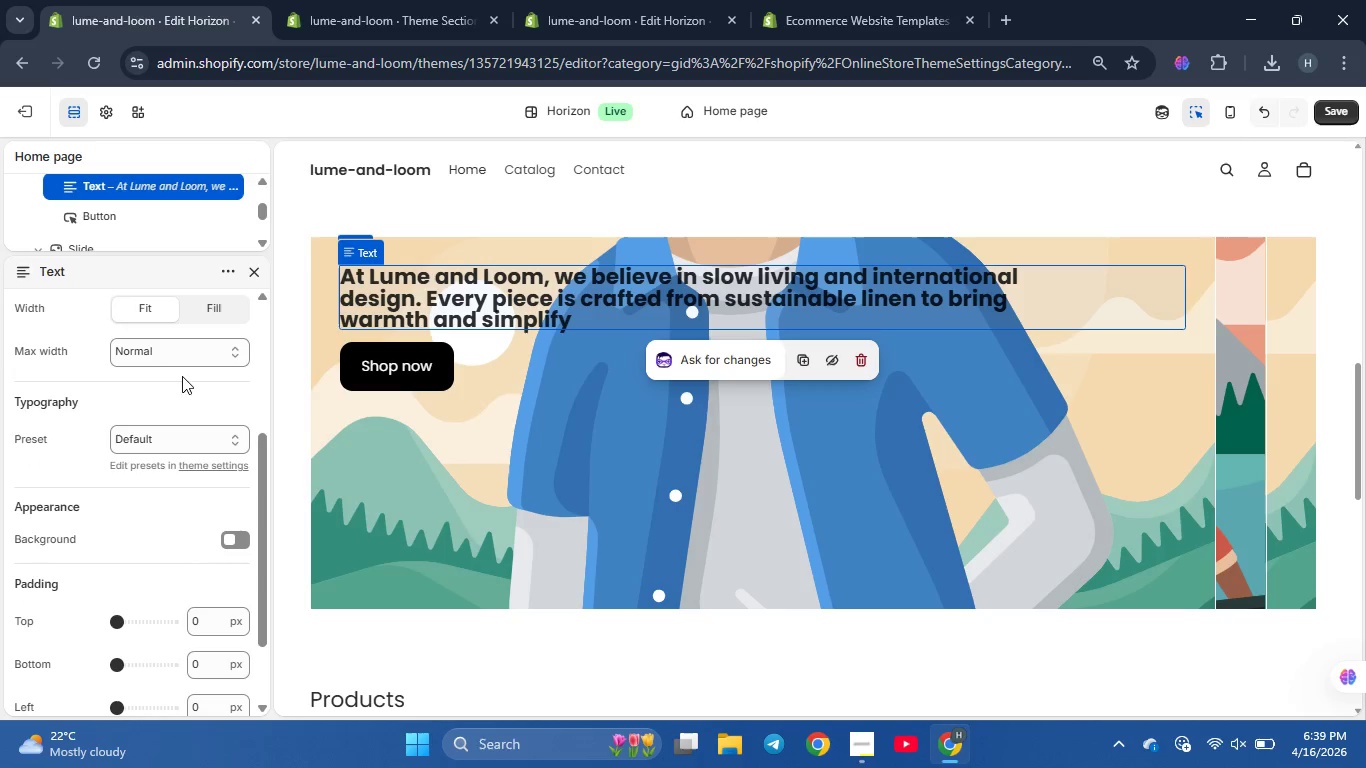 
left_click([218, 318])
 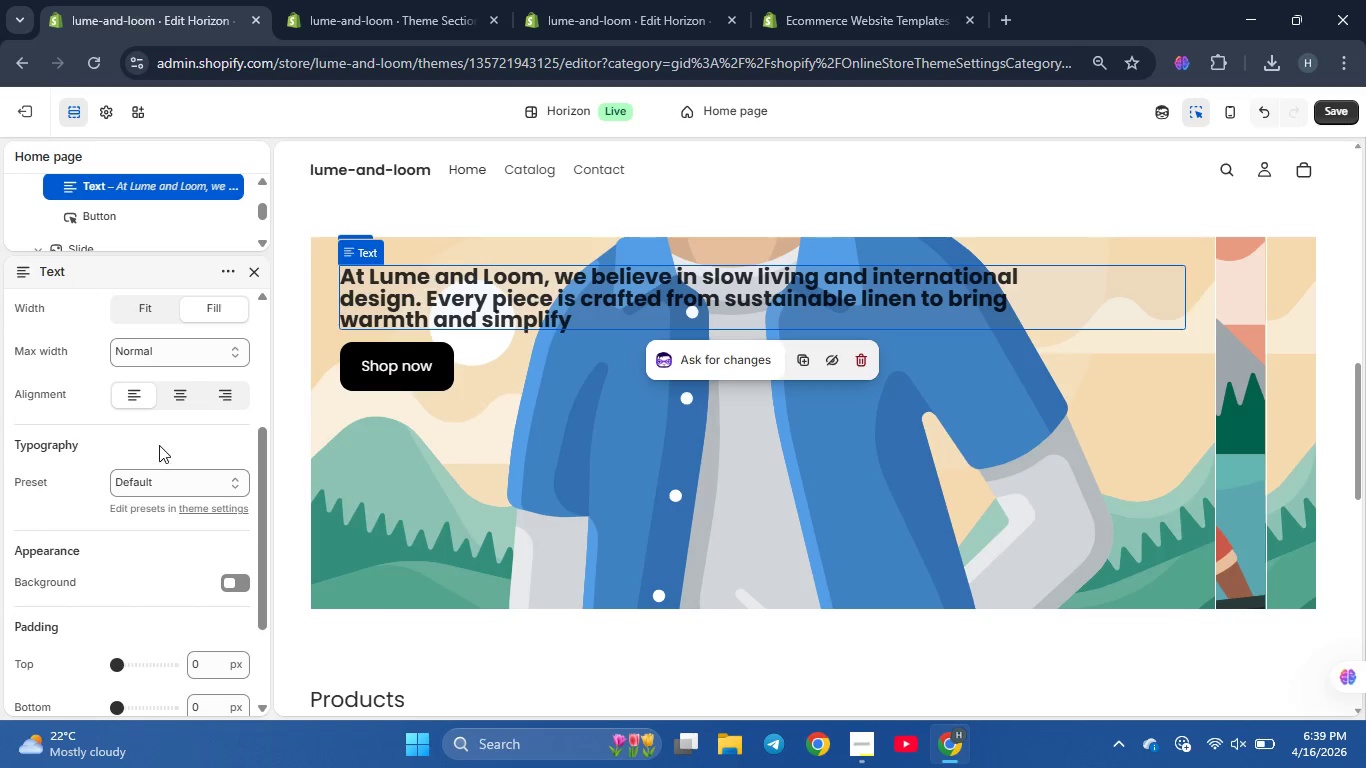 
wait(5.64)
 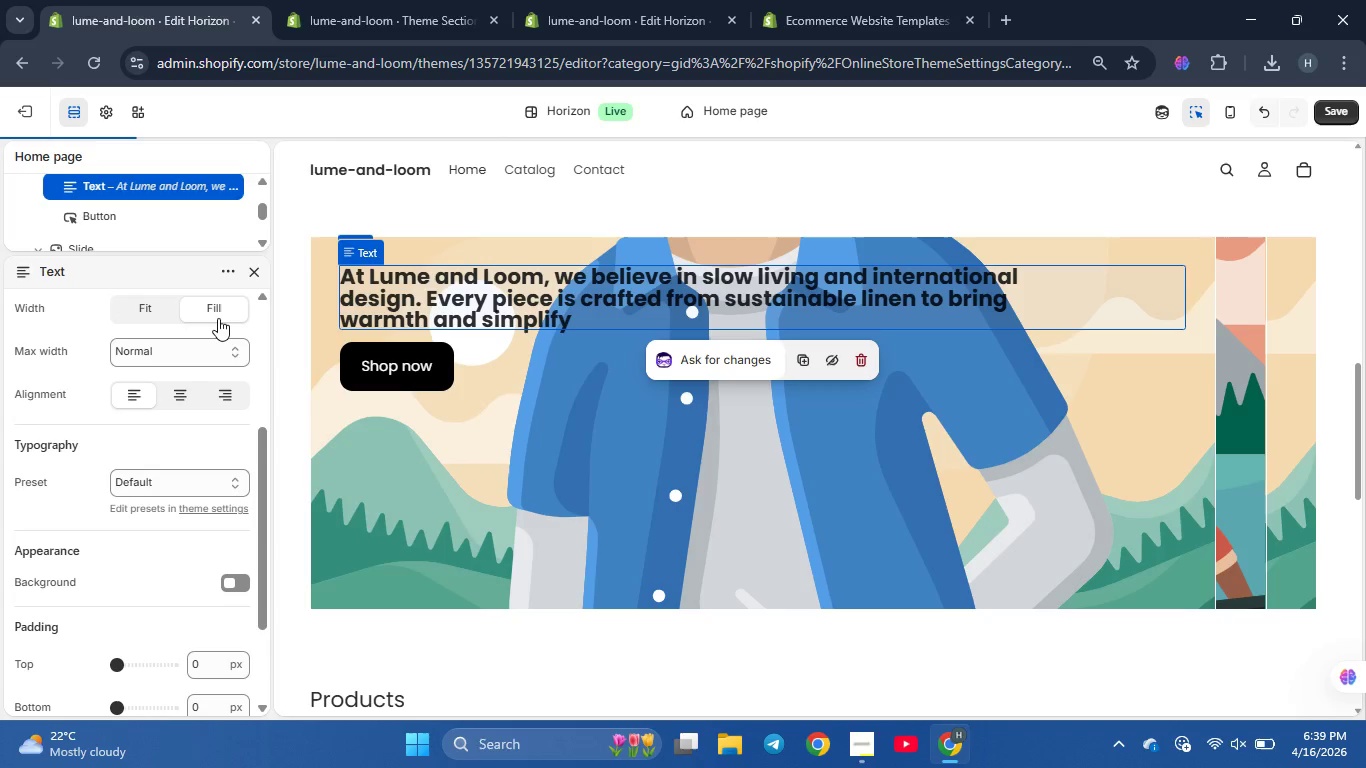 
left_click([236, 485])
 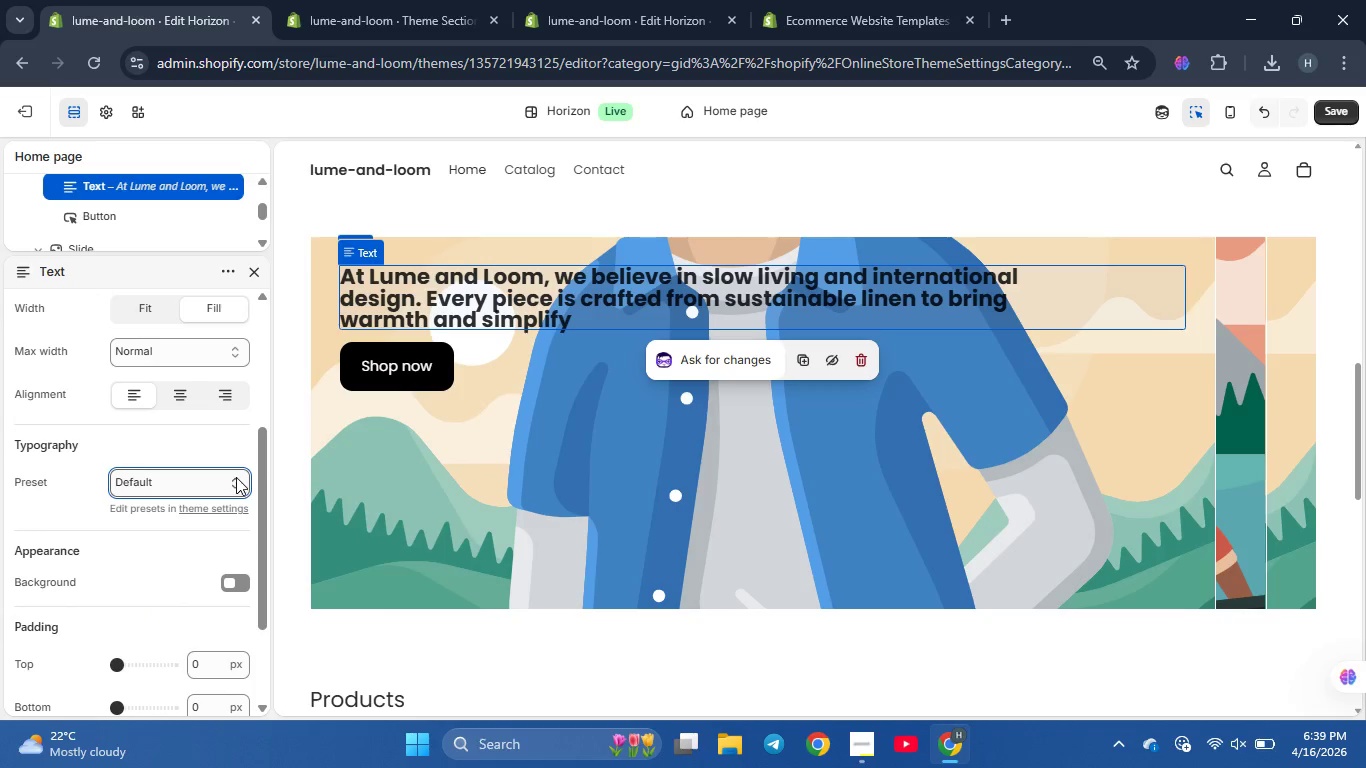 
scroll: coordinate [236, 477], scroll_direction: none, amount: 0.0
 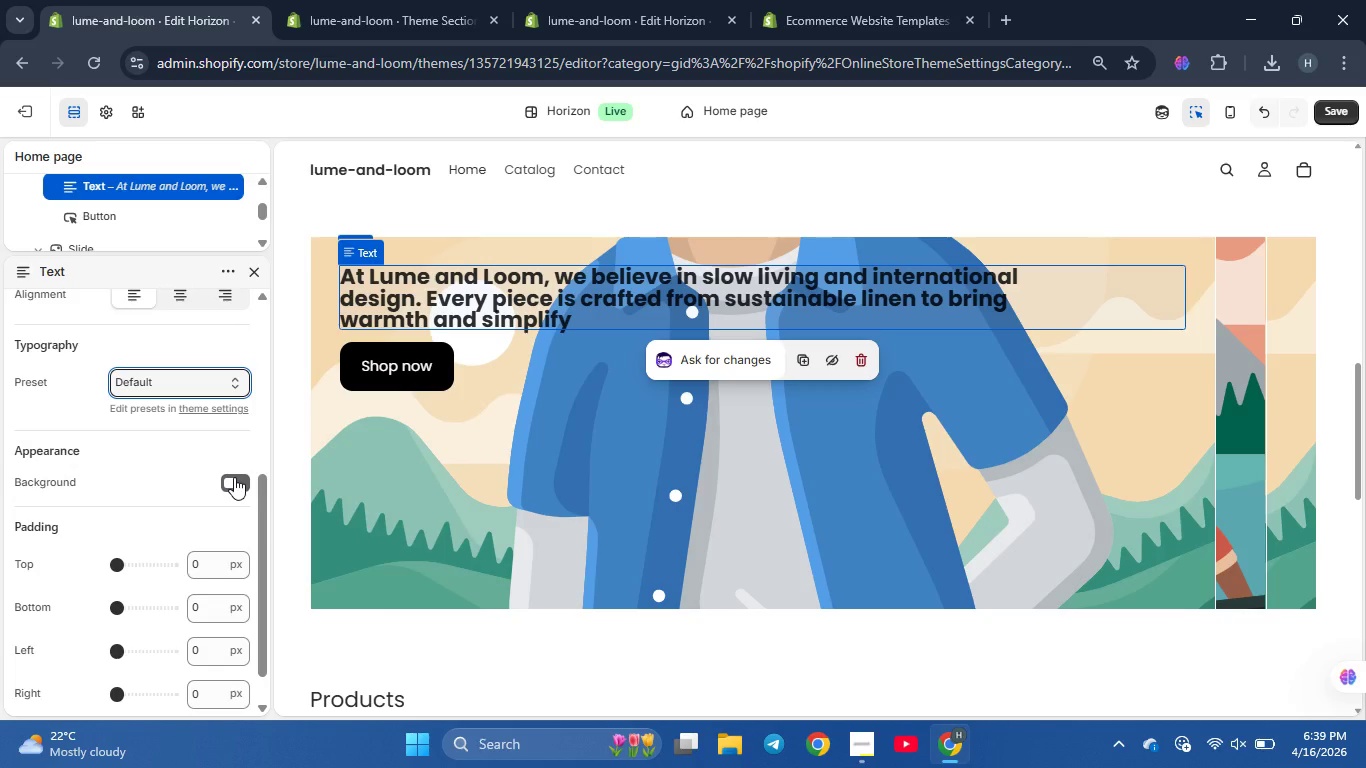 
left_click([234, 477])
 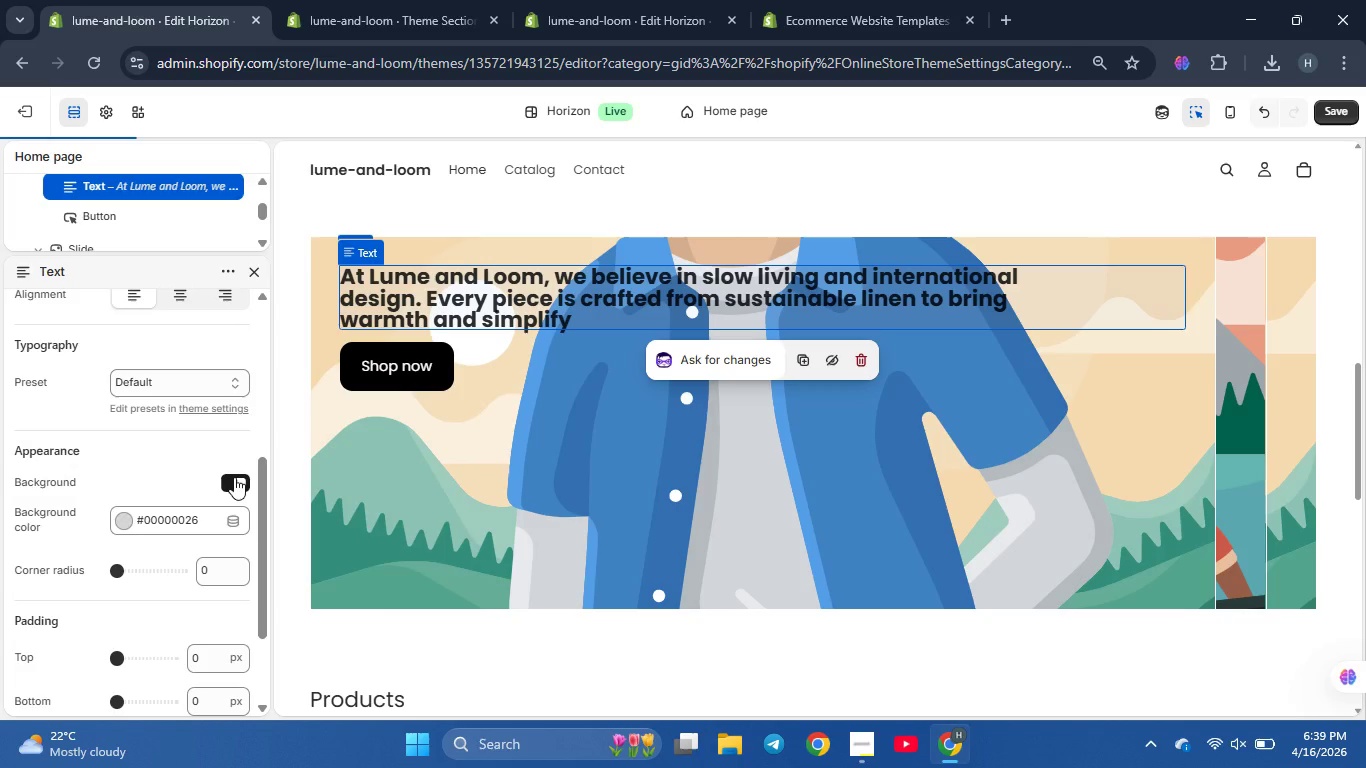 
left_click([234, 477])
 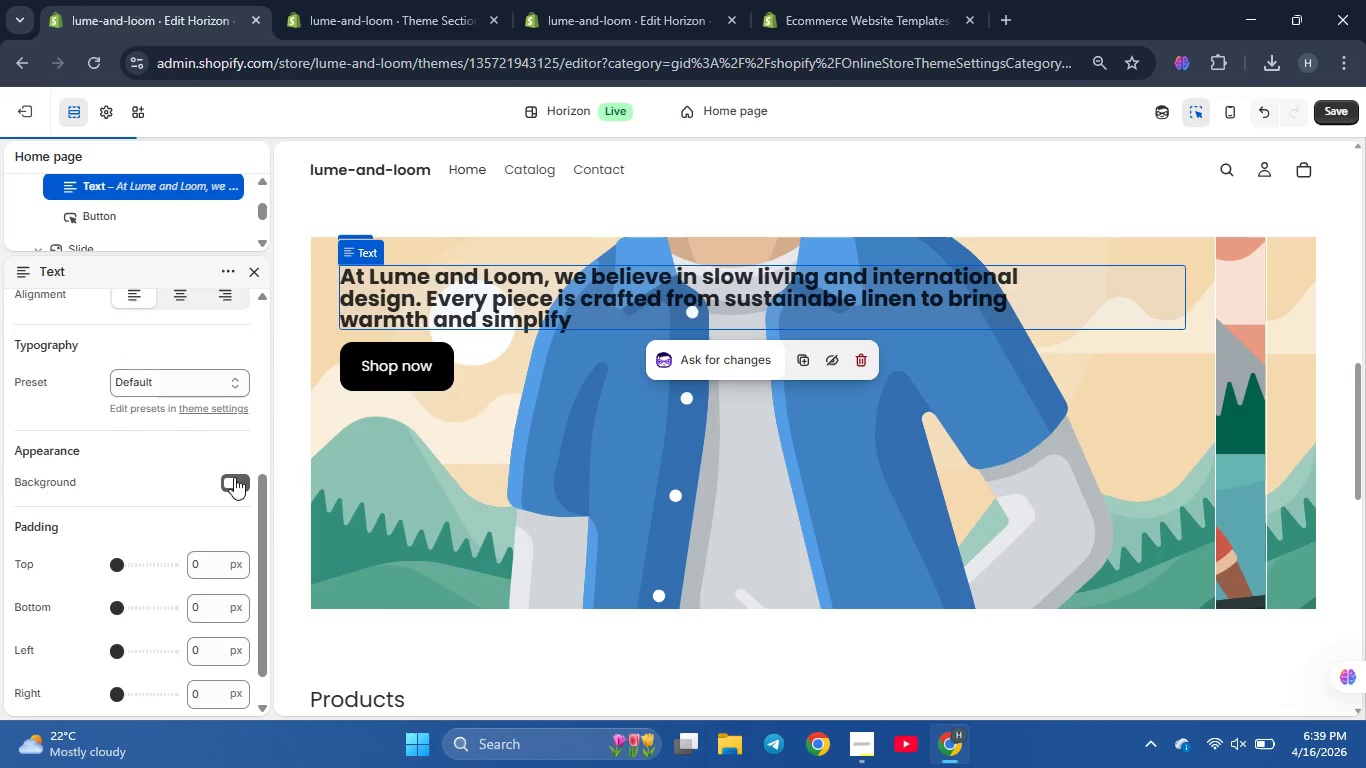 
scroll: coordinate [234, 477], scroll_direction: down, amount: 2.0
 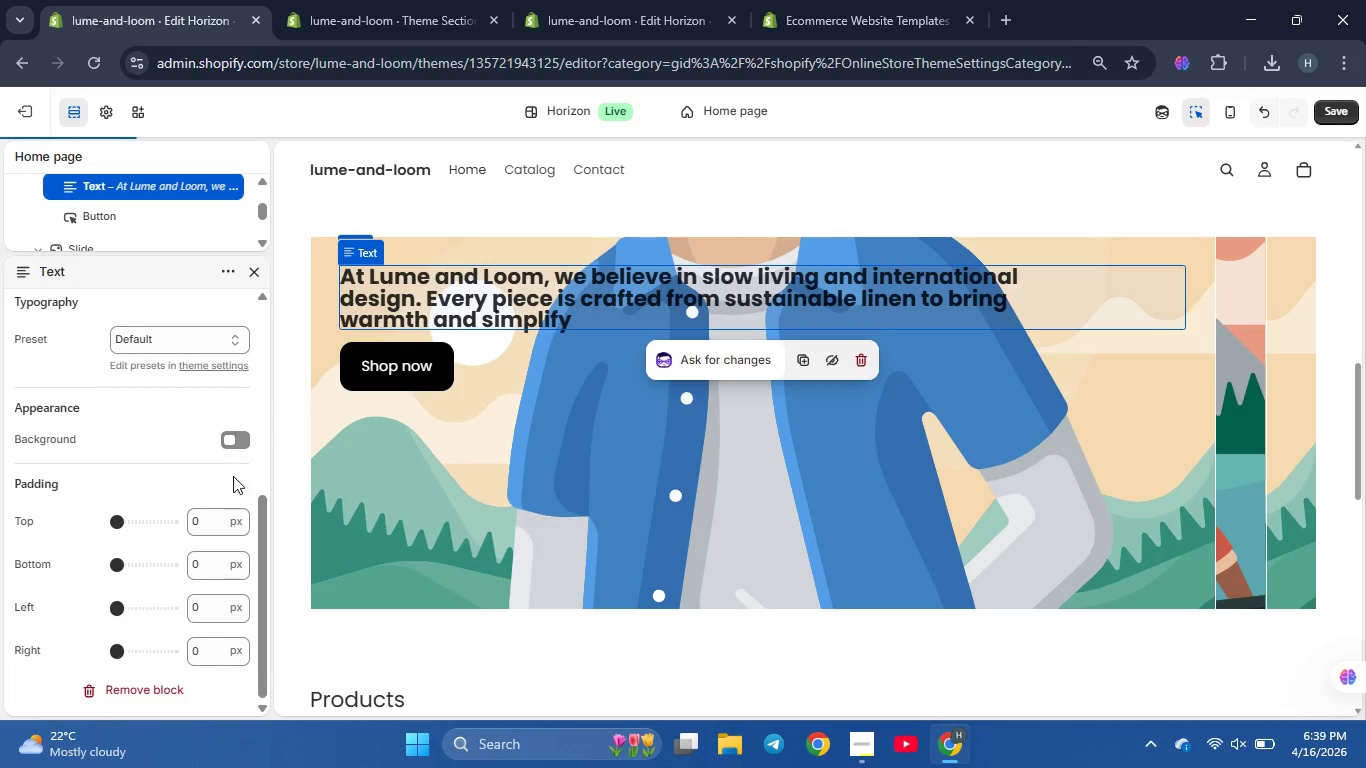 
scroll: coordinate [232, 475], scroll_direction: up, amount: 5.0
 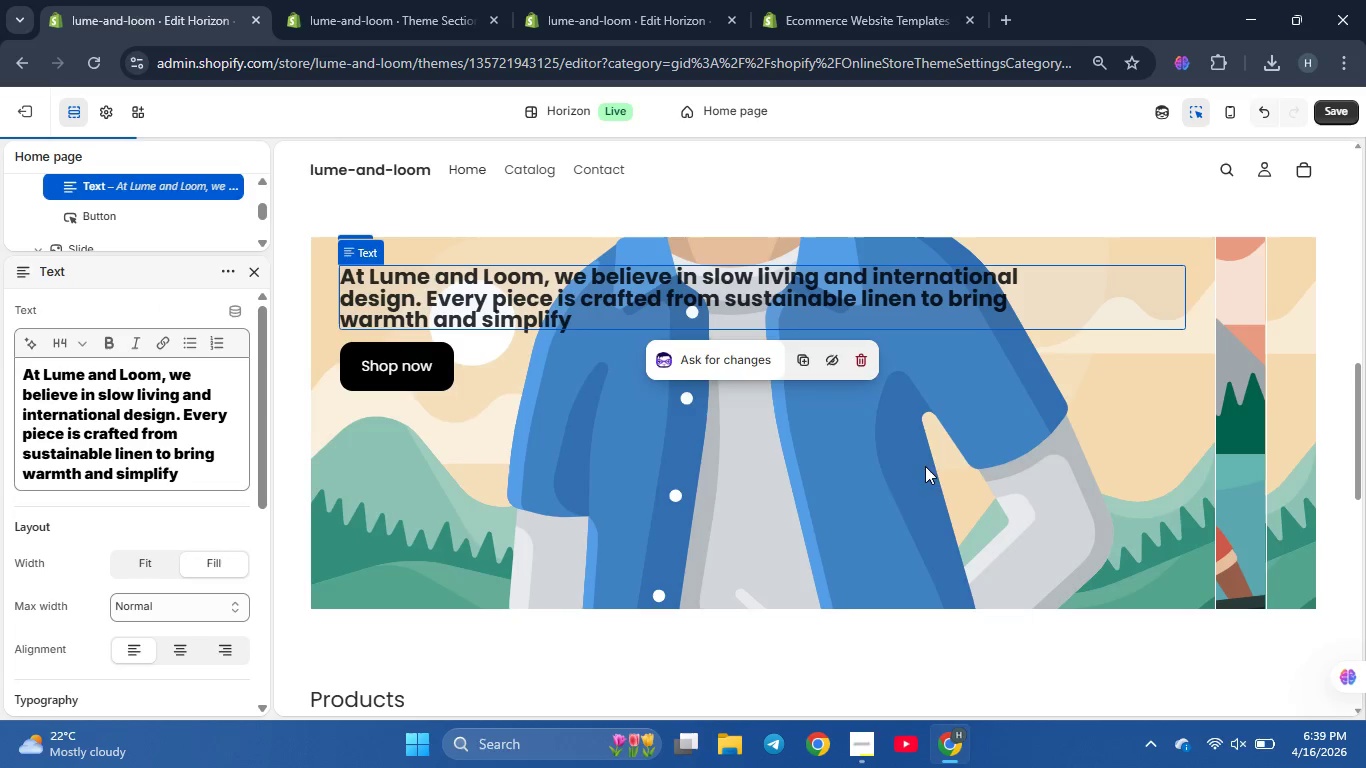 
wait(6.84)
 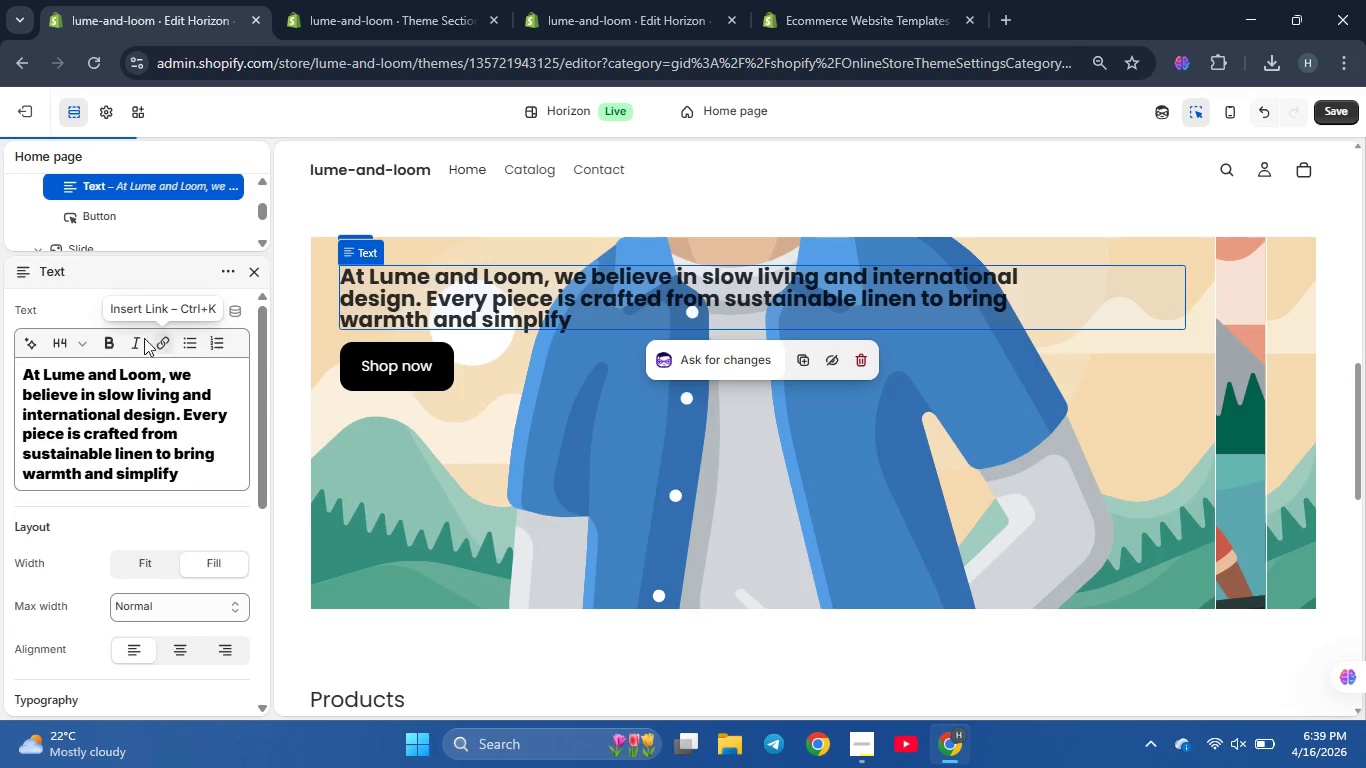 
left_click([78, 342])
 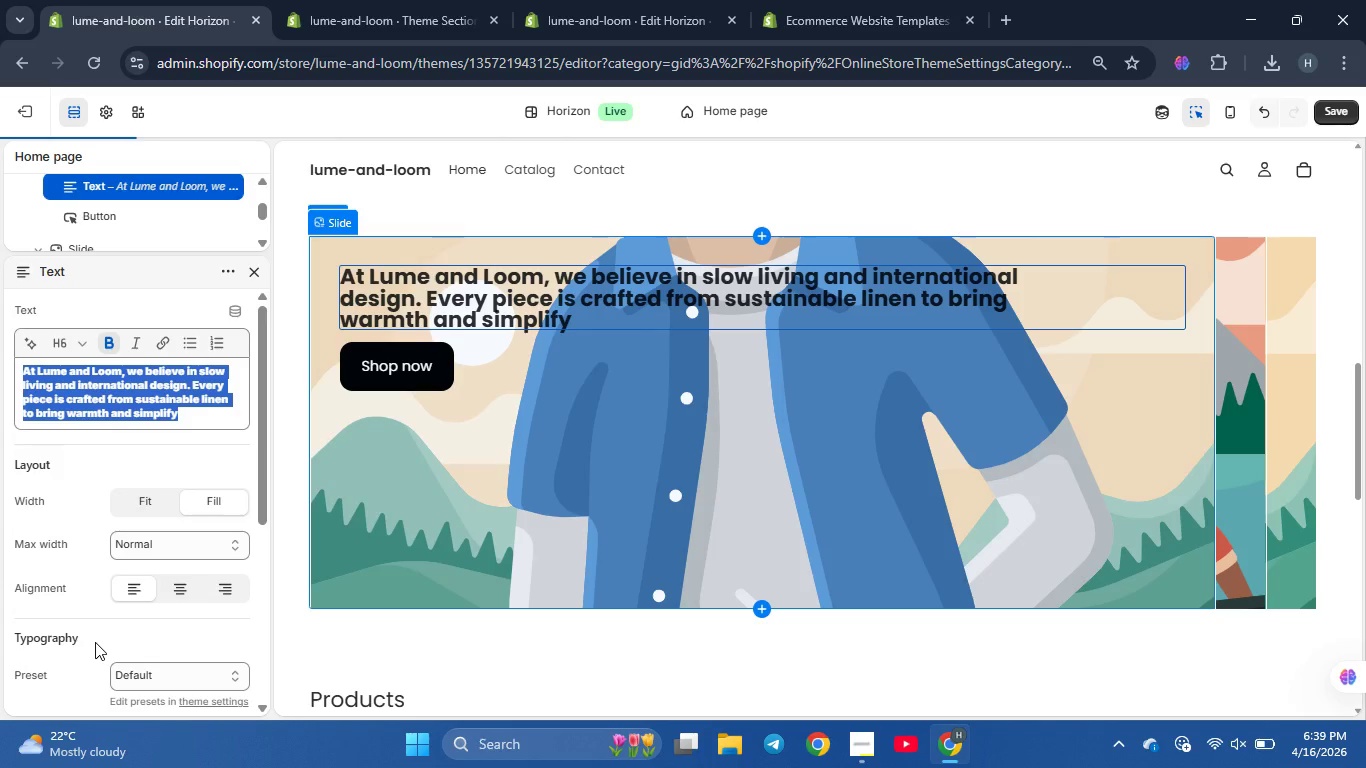 
wait(5.95)
 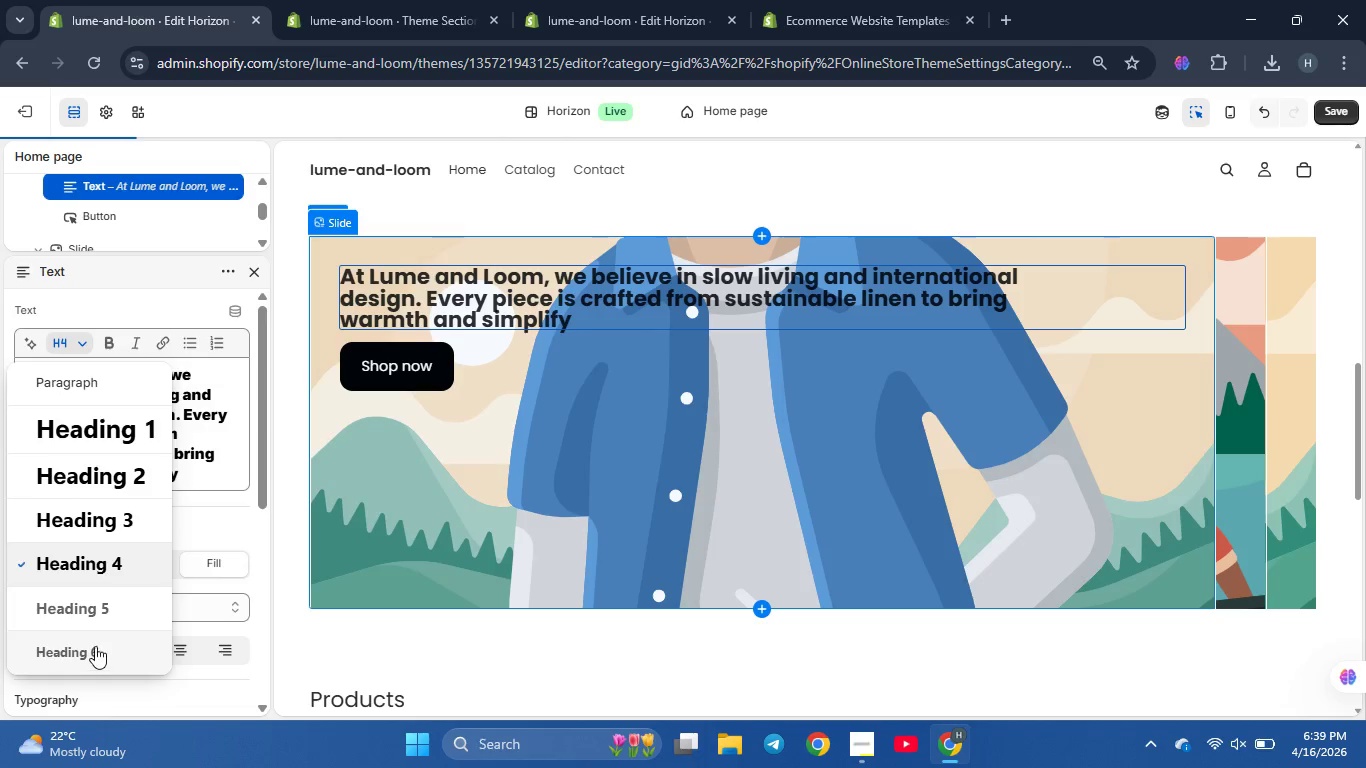 
left_click([483, 500])
 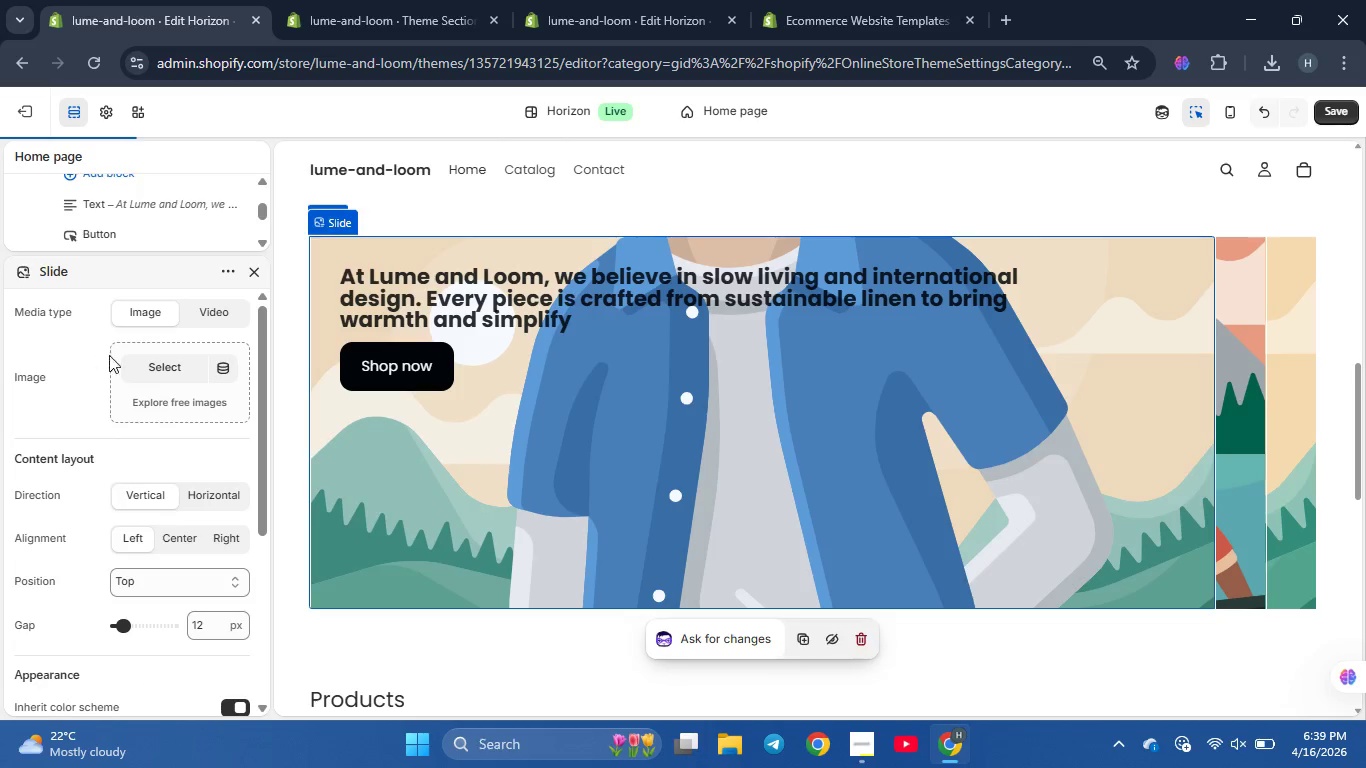 
left_click([167, 363])
 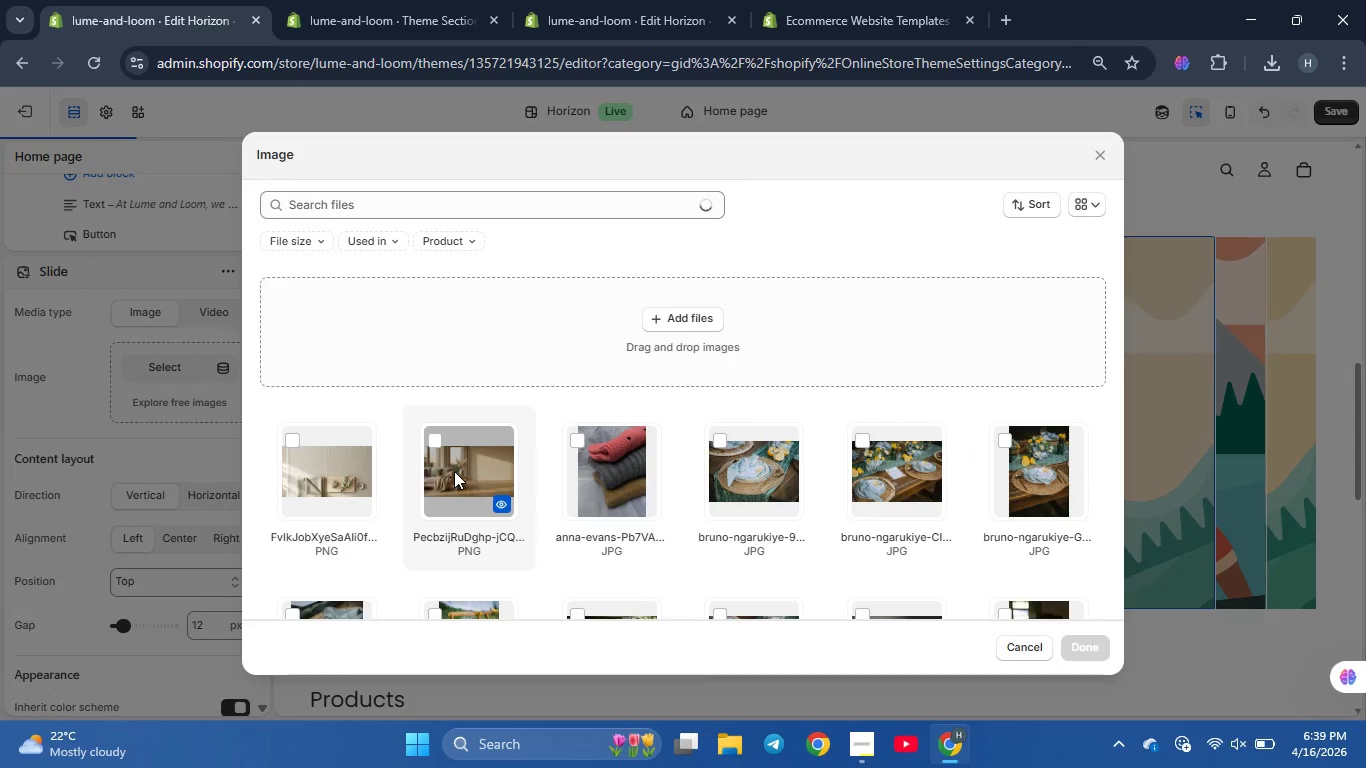 
scroll: coordinate [860, 475], scroll_direction: none, amount: 0.0
 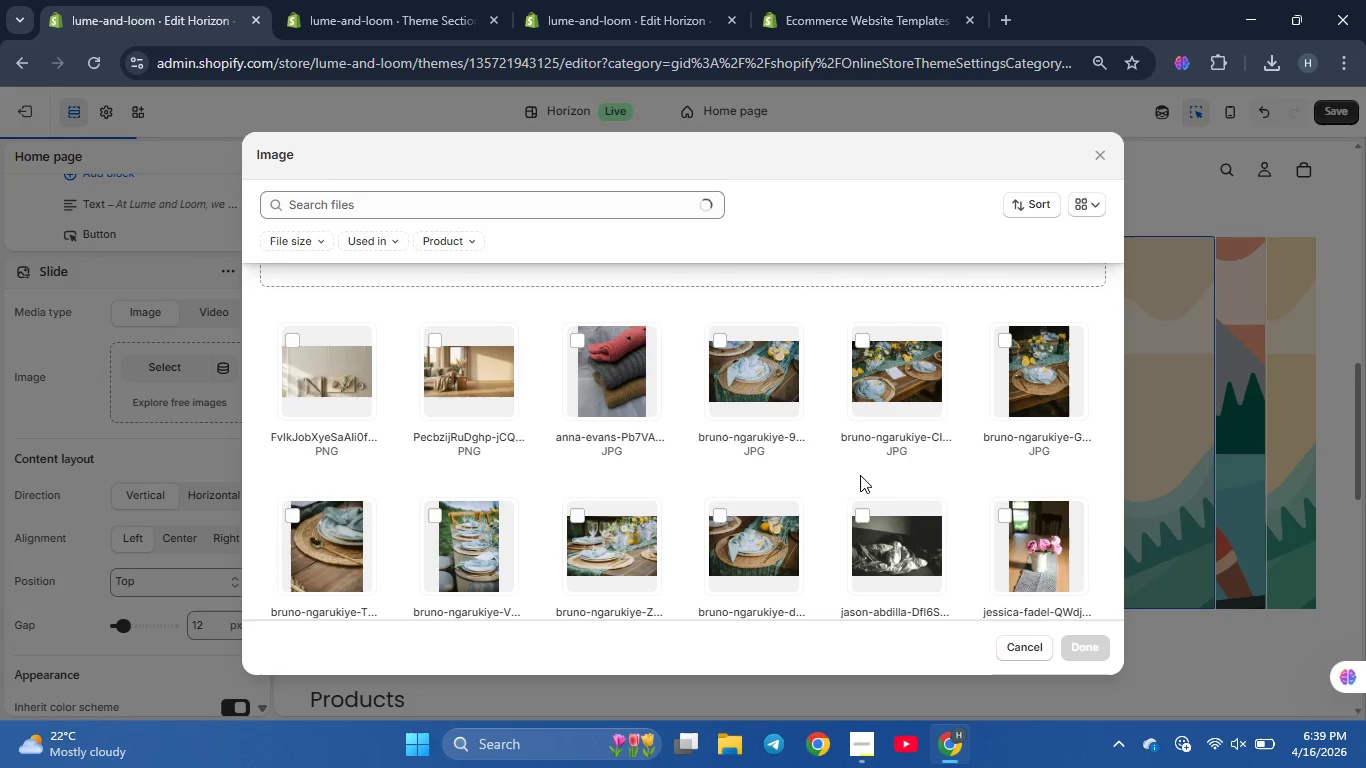 
scroll: coordinate [860, 475], scroll_direction: down, amount: 2.0
 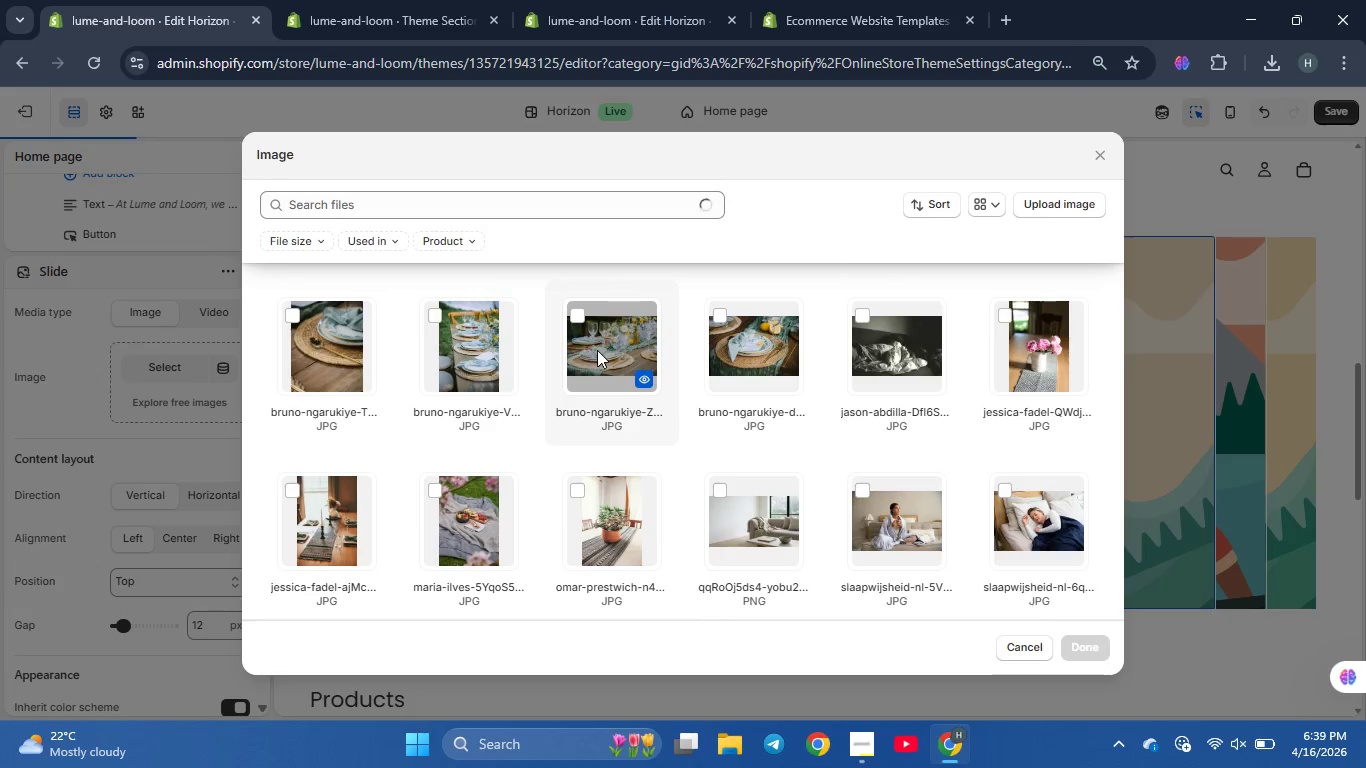 
left_click([599, 350])
 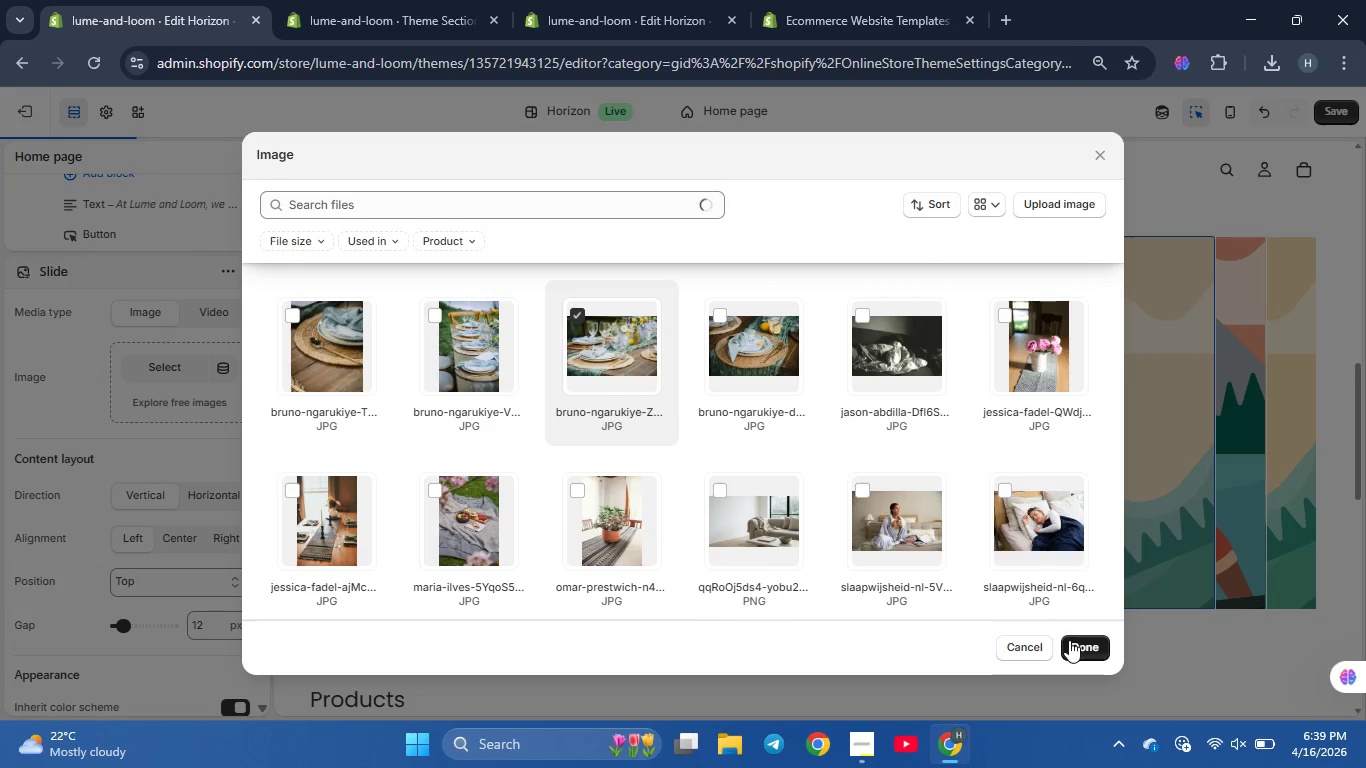 
left_click([1074, 640])
 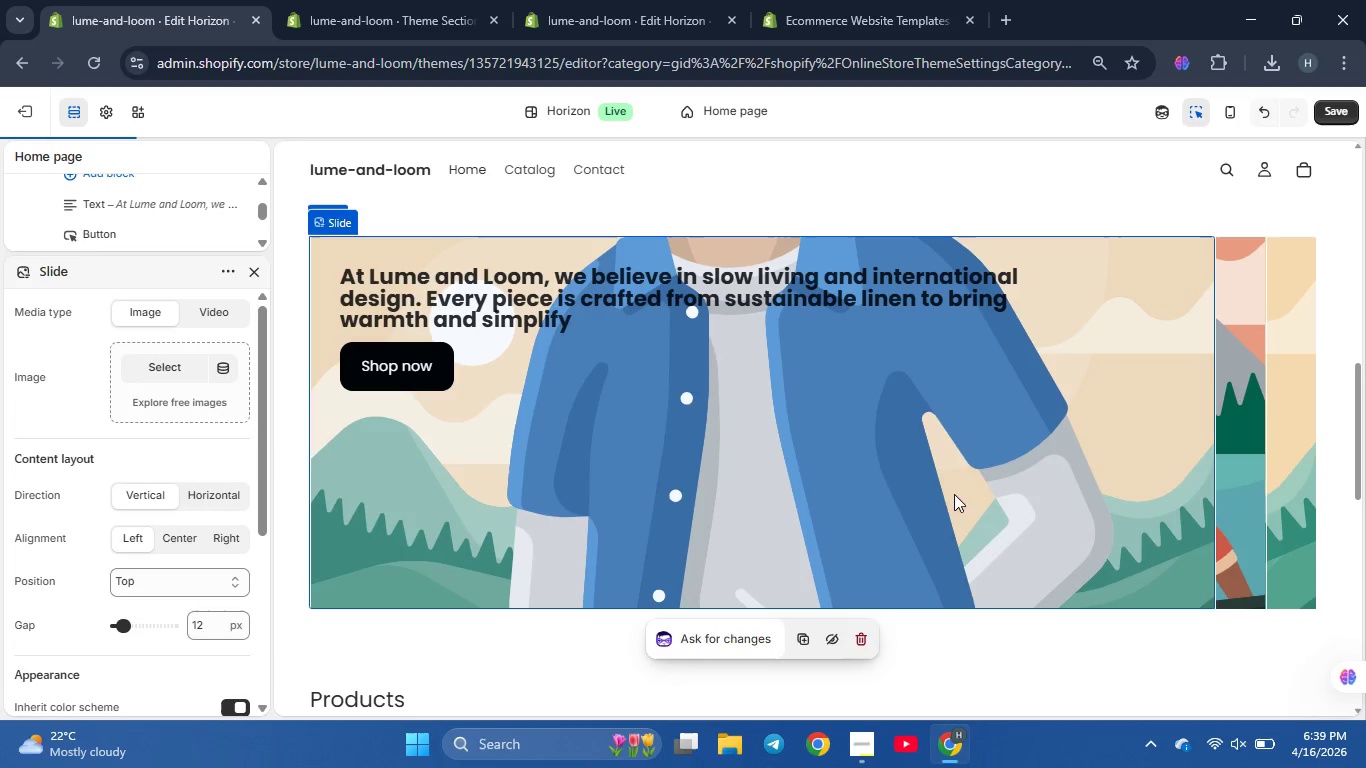 
wait(5.28)
 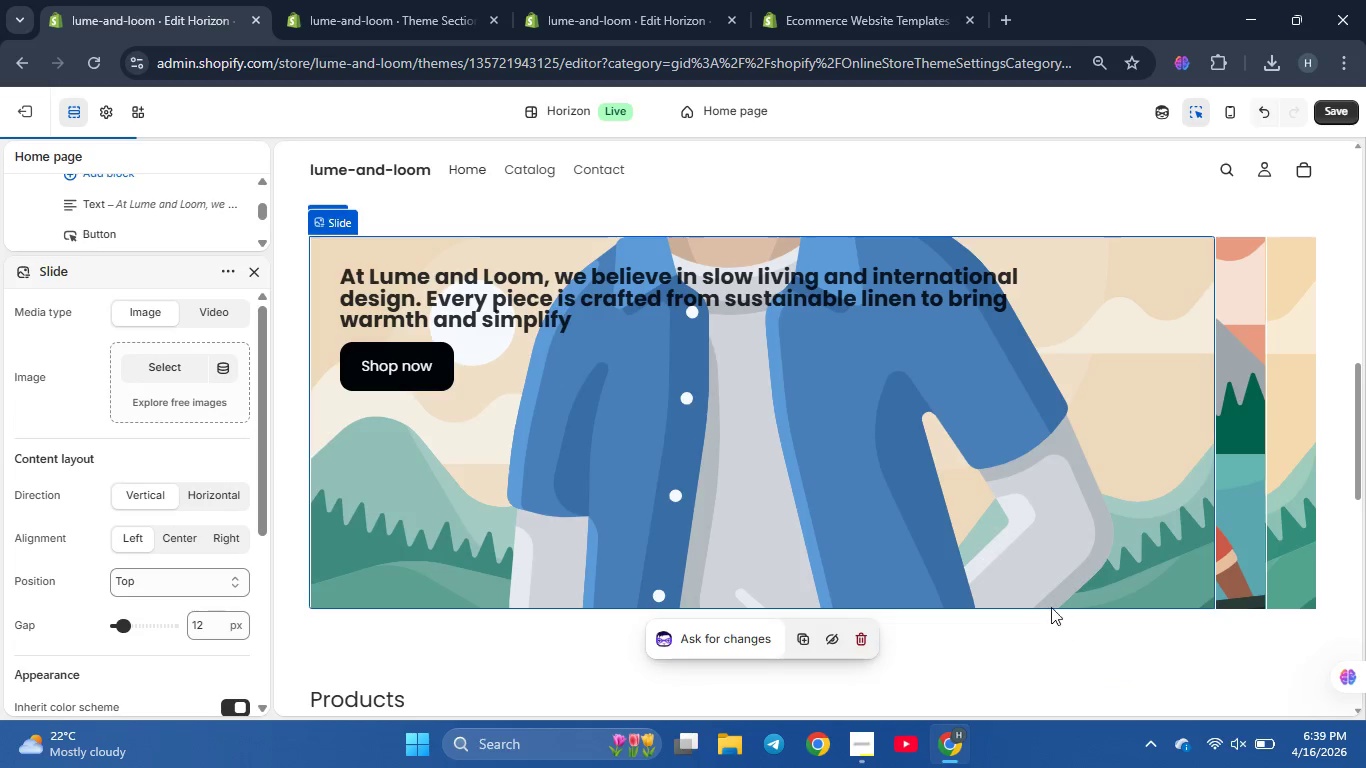 
left_click([1240, 409])
 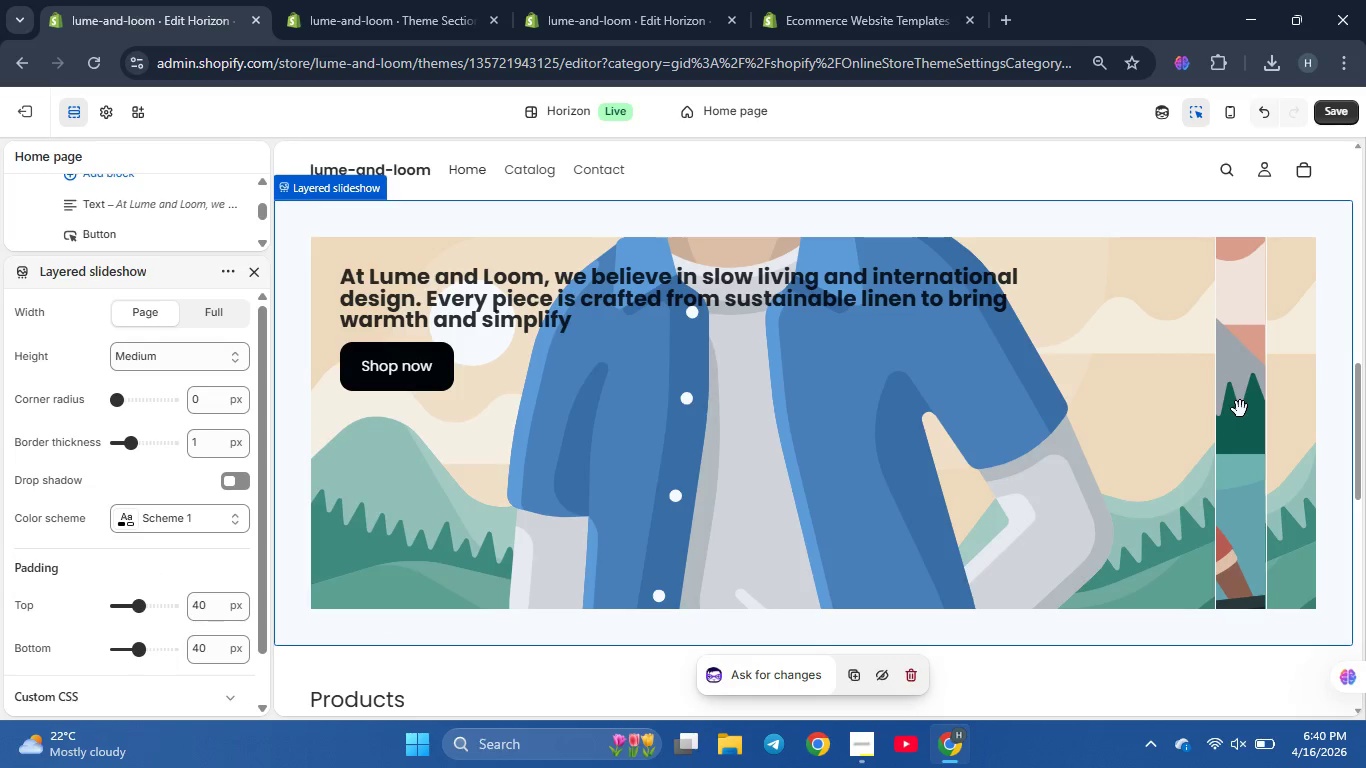 
left_click([1240, 409])
 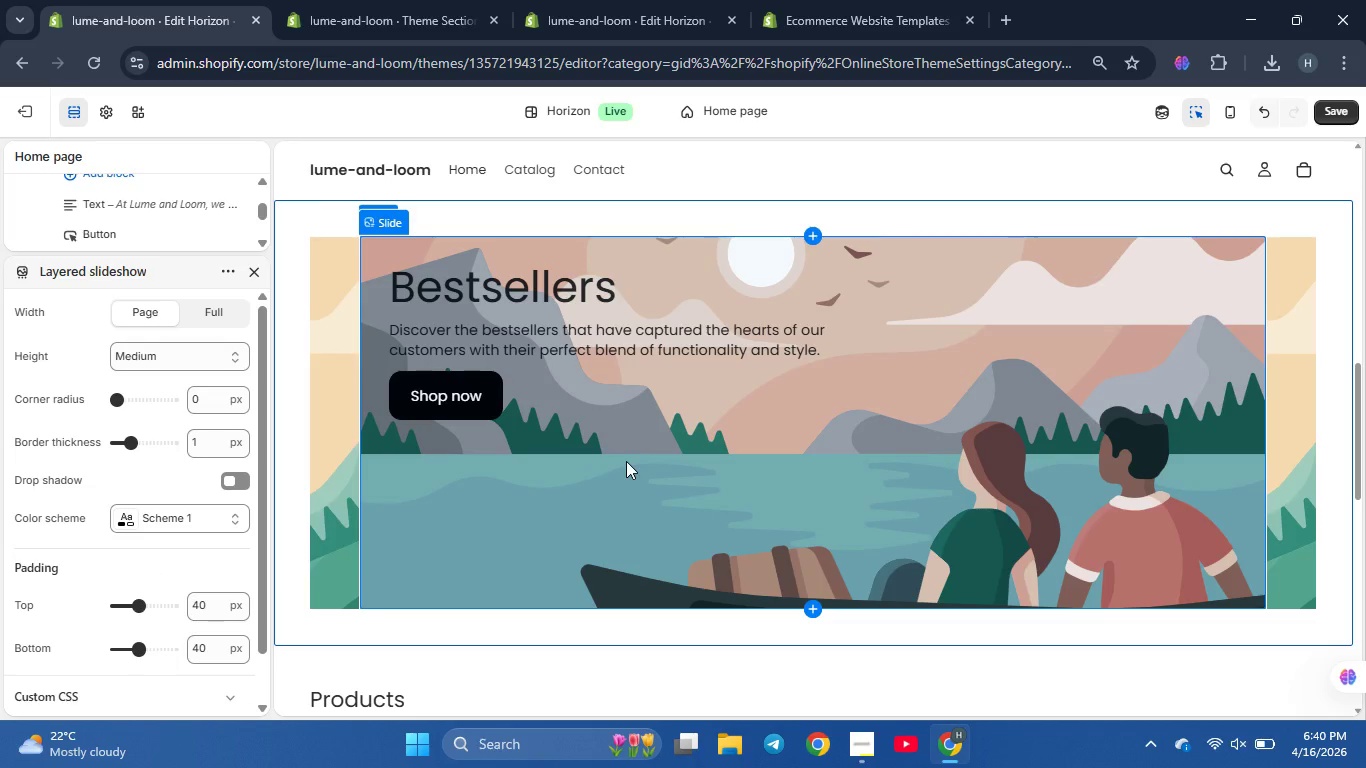 
wait(8.98)
 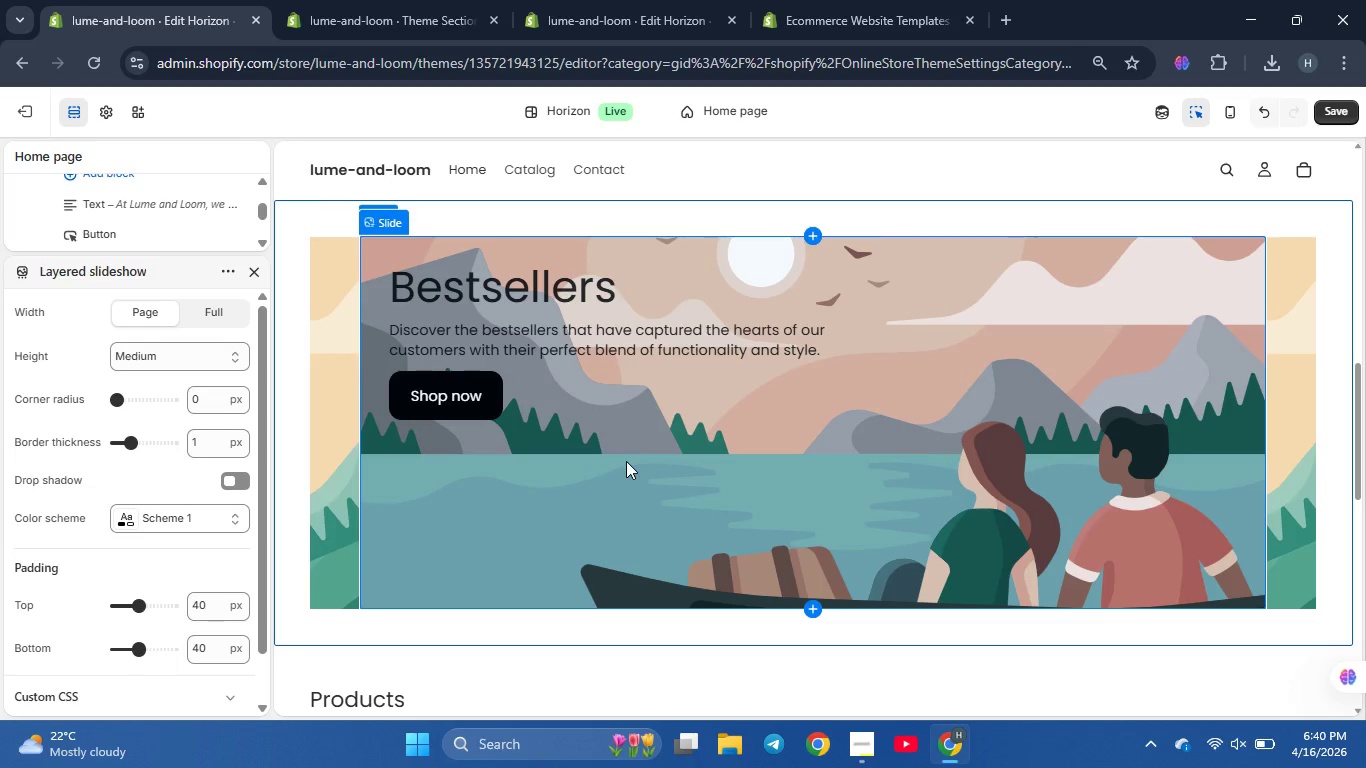 
left_click([324, 502])
 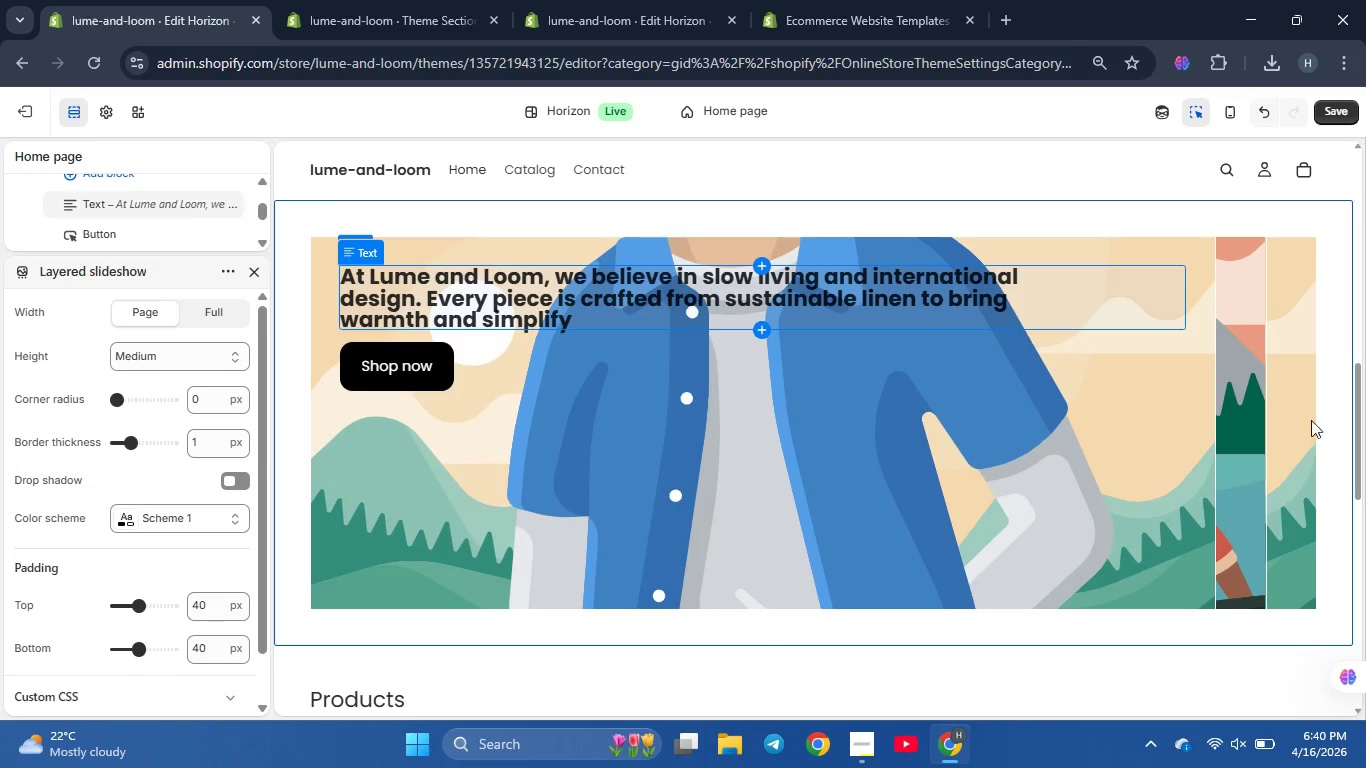 
left_click([1245, 408])
 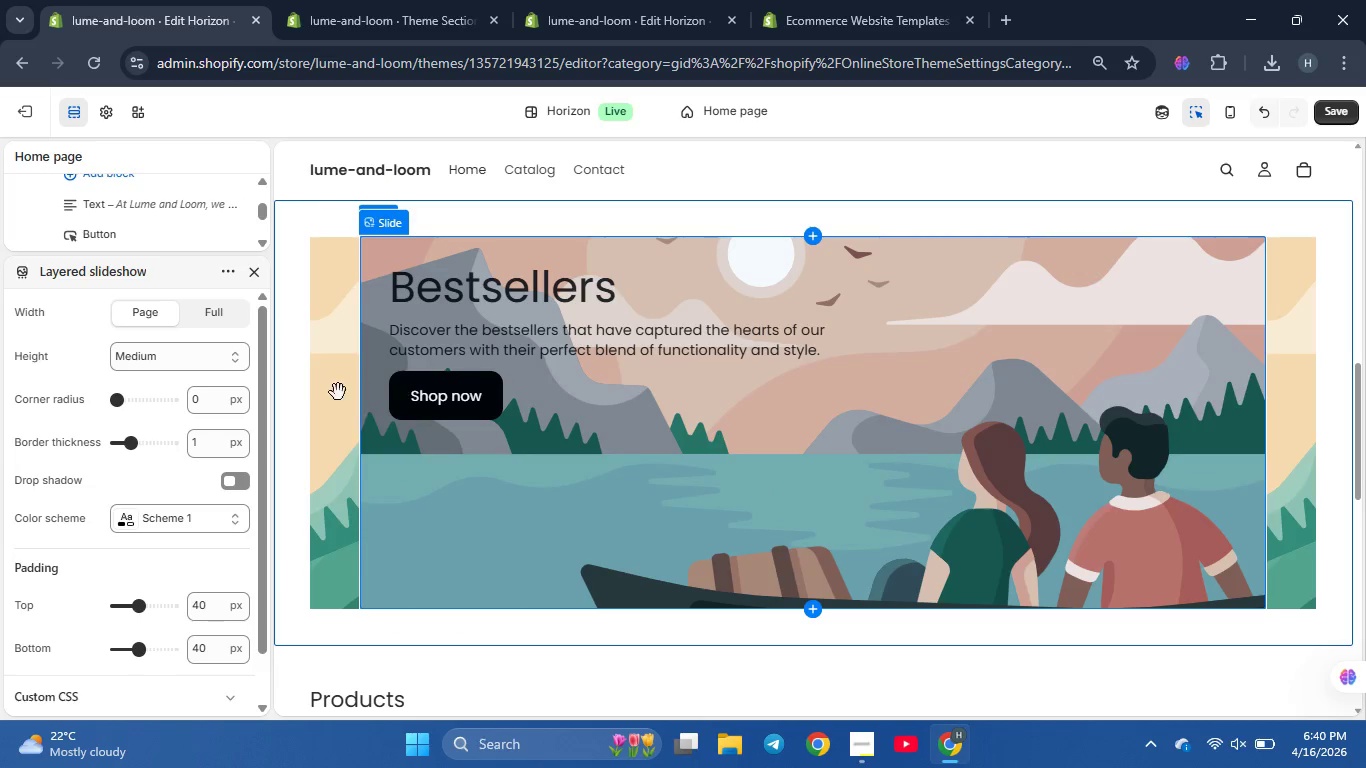 
left_click([327, 391])
 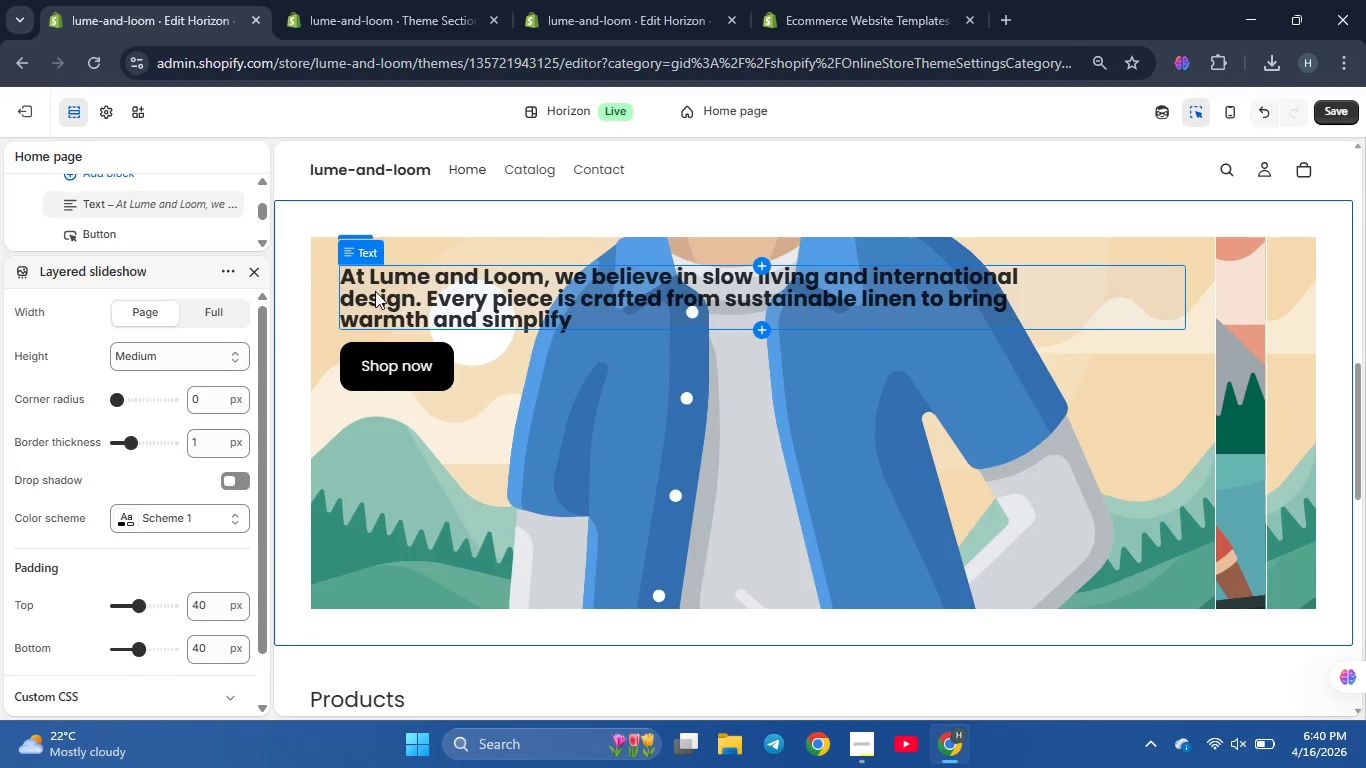 
left_click([375, 291])
 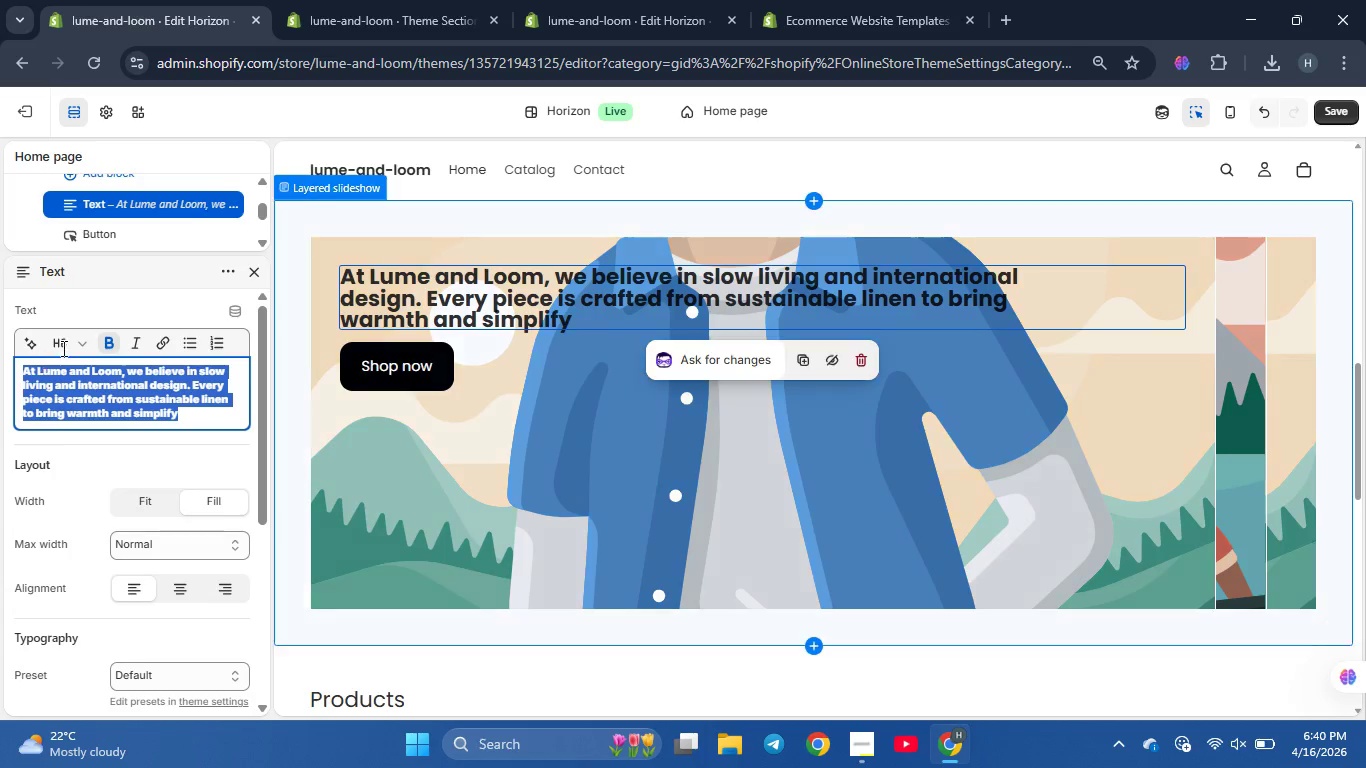 
left_click([80, 340])
 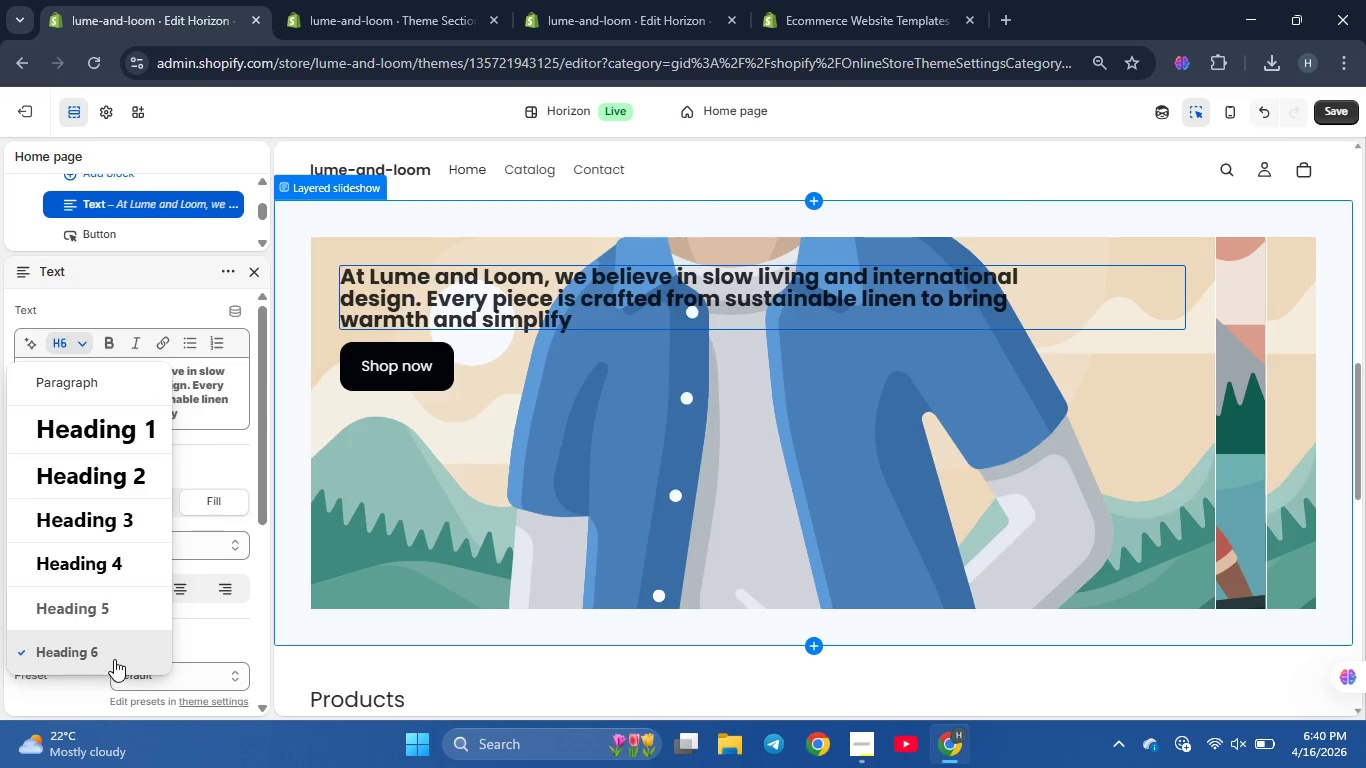 
scroll: coordinate [95, 558], scroll_direction: down, amount: 8.0
 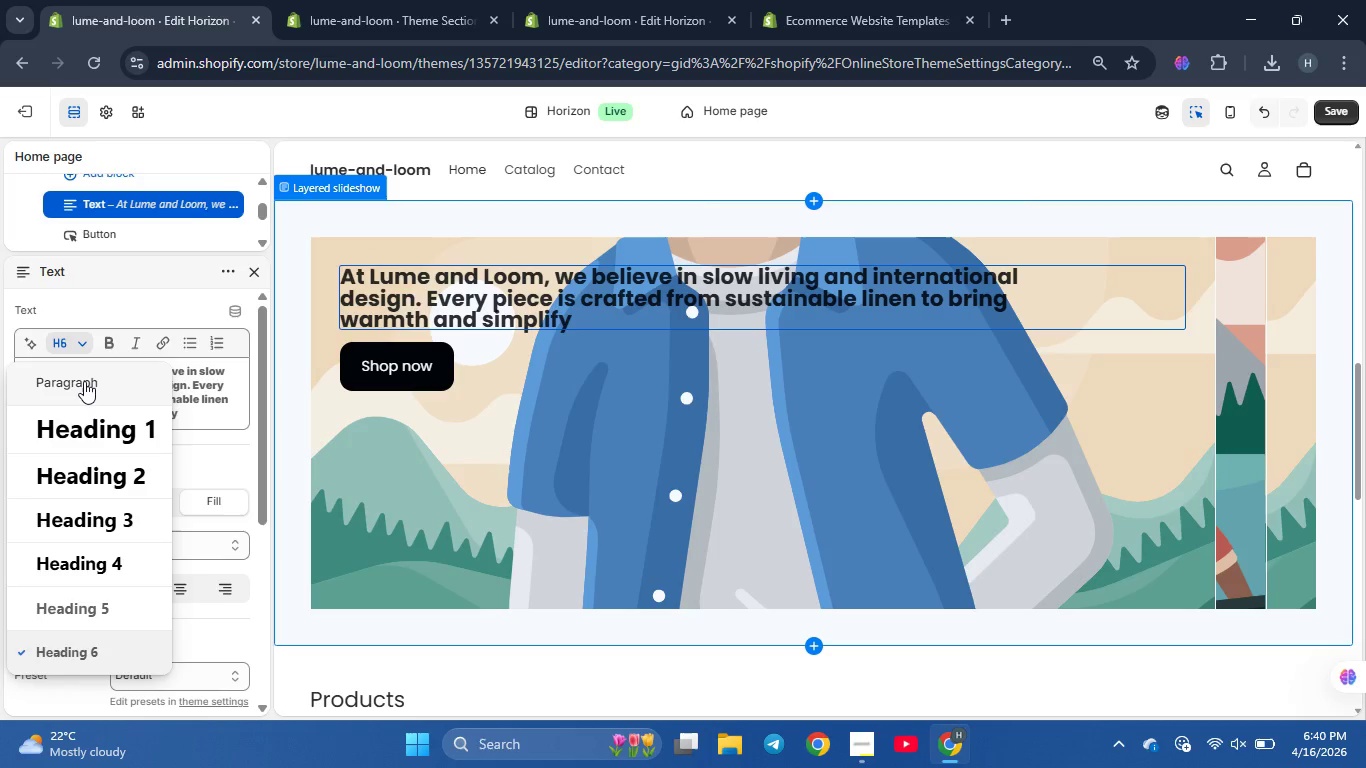 
left_click([84, 380])
 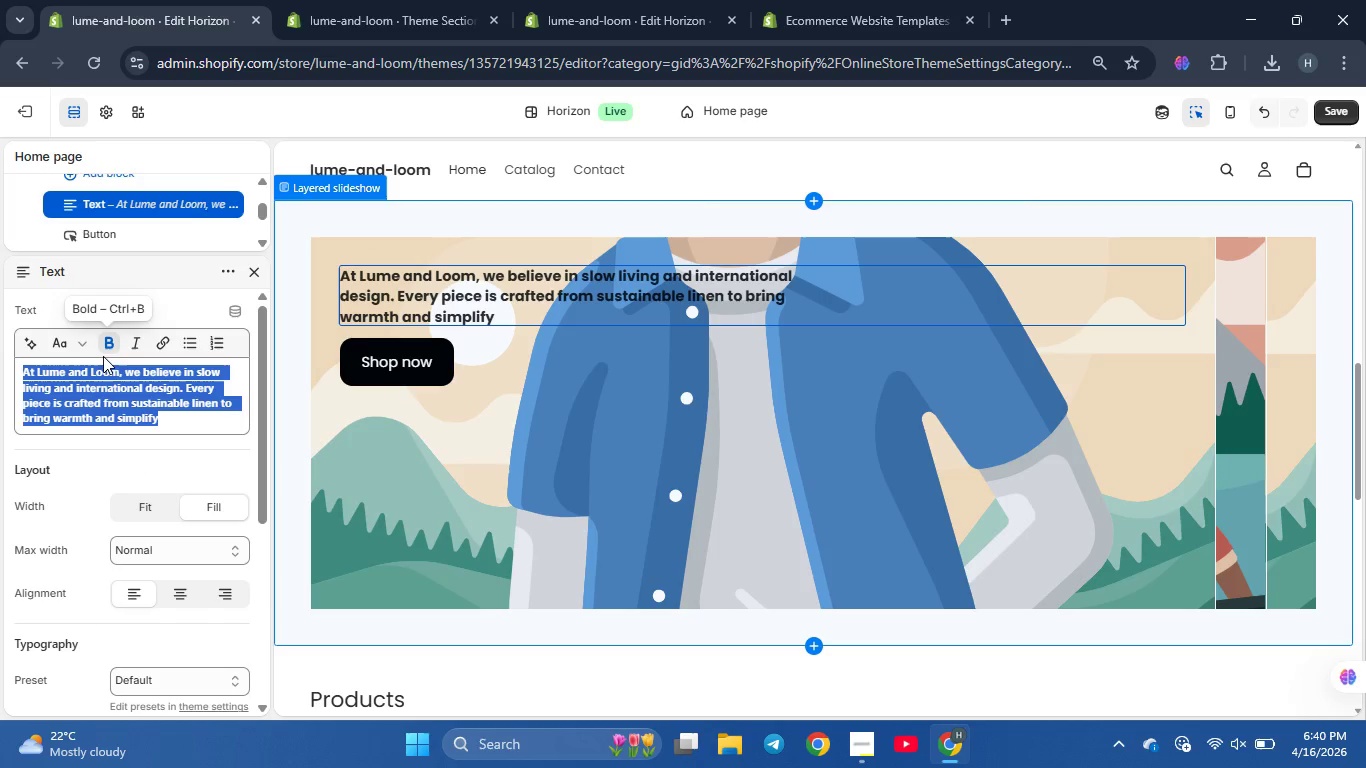 
left_click([107, 349])
 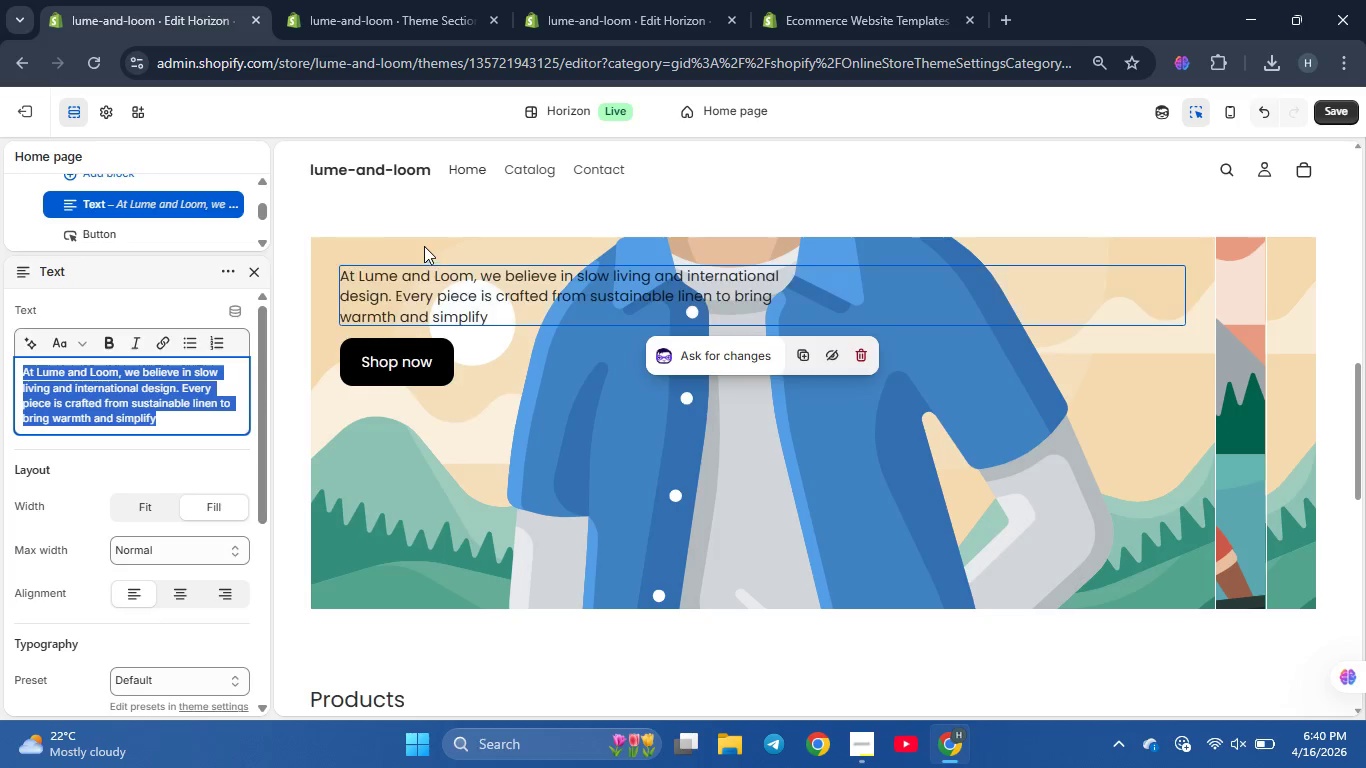 
left_click([424, 246])
 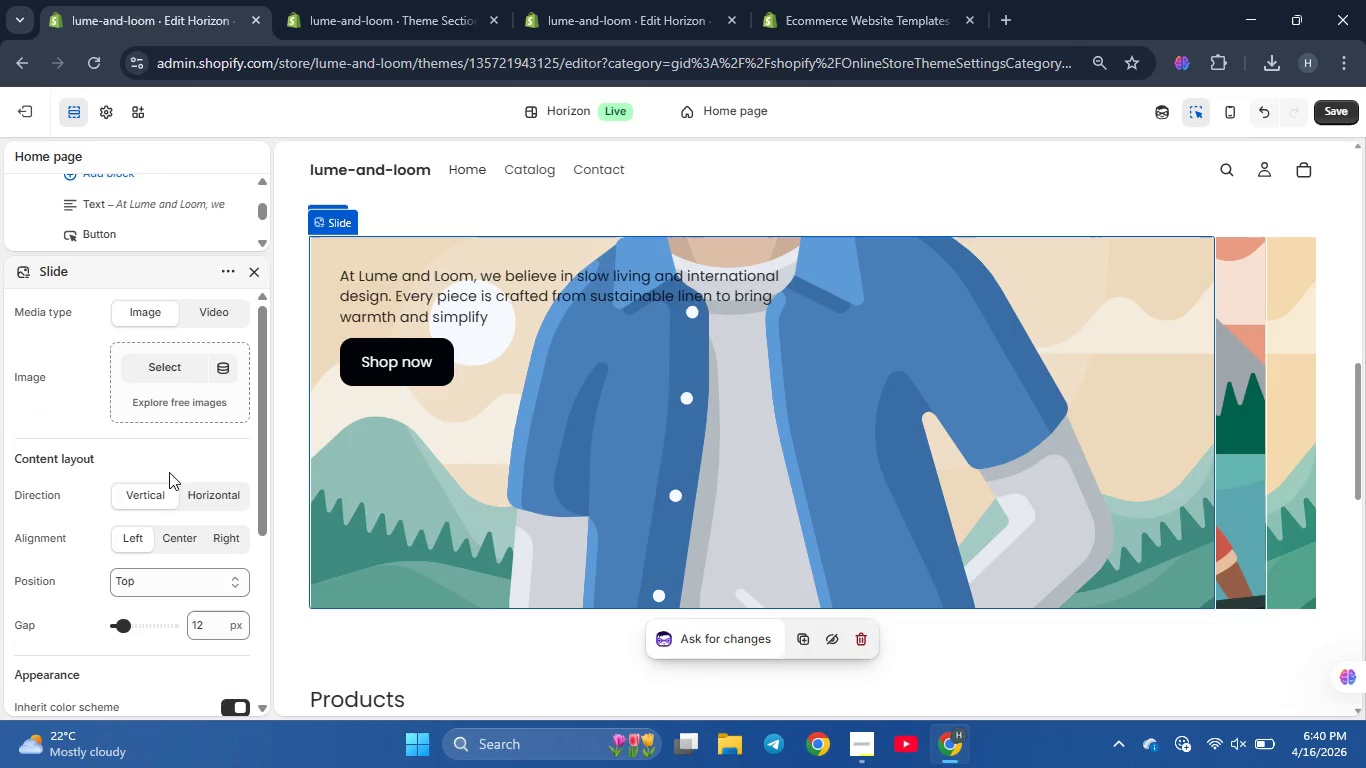 
scroll: coordinate [141, 480], scroll_direction: up, amount: 3.0
 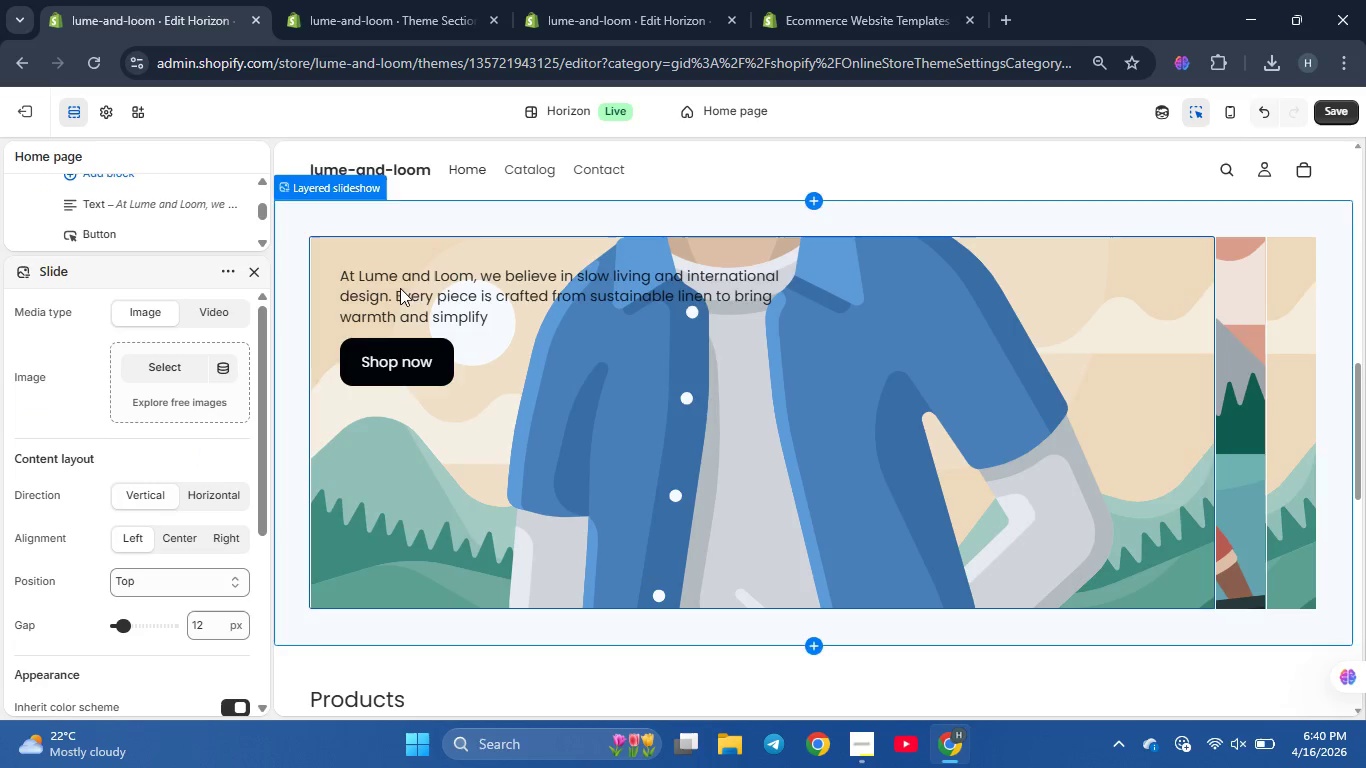 
left_click([401, 282])
 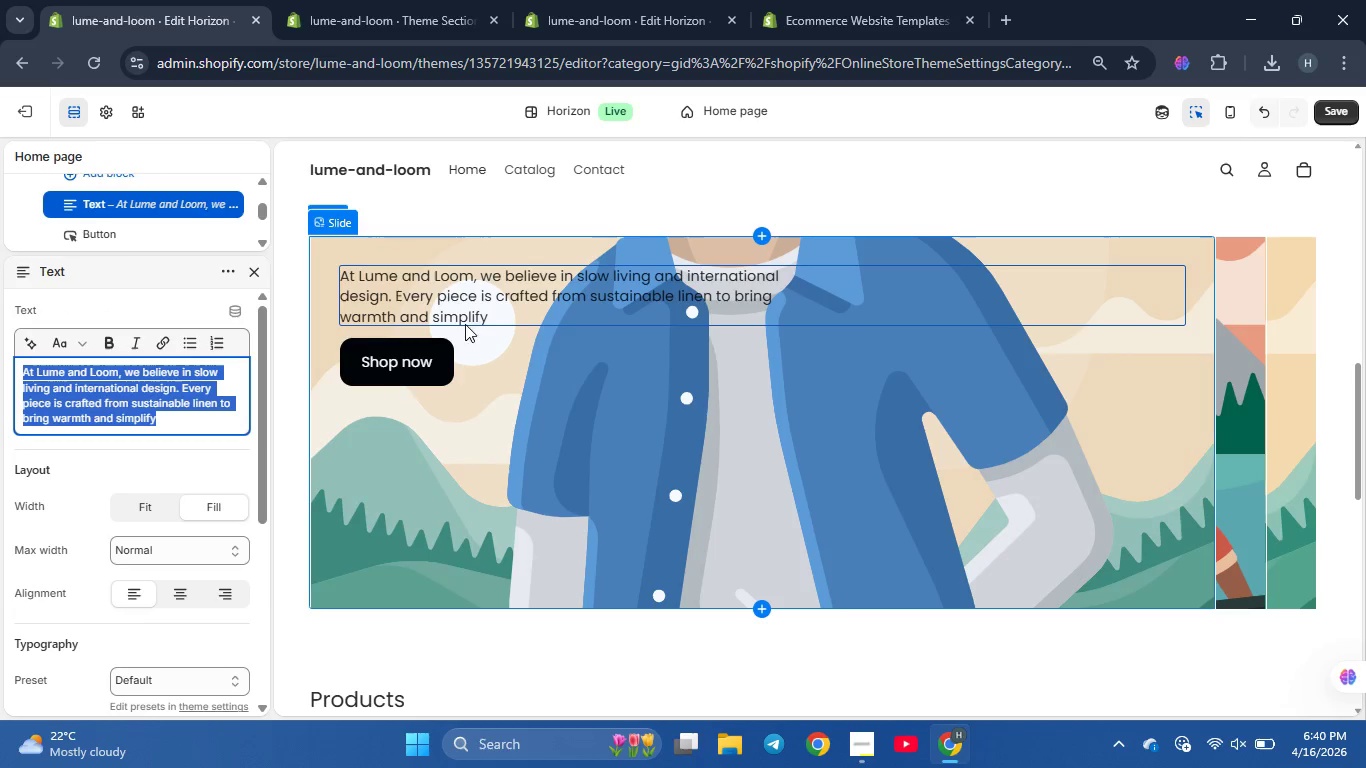 
left_click_drag(start_coordinate=[455, 292], to_coordinate=[453, 373])
 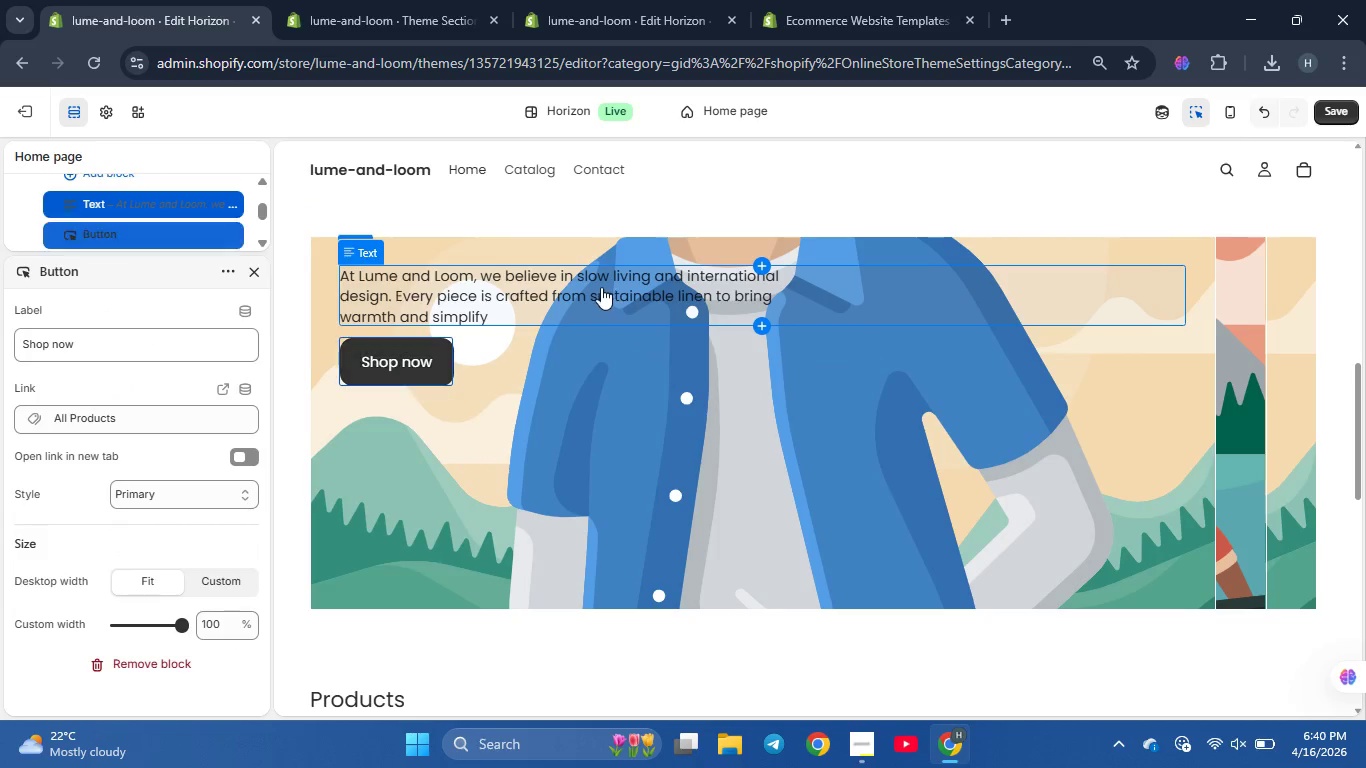 
left_click_drag(start_coordinate=[601, 287], to_coordinate=[595, 339])
 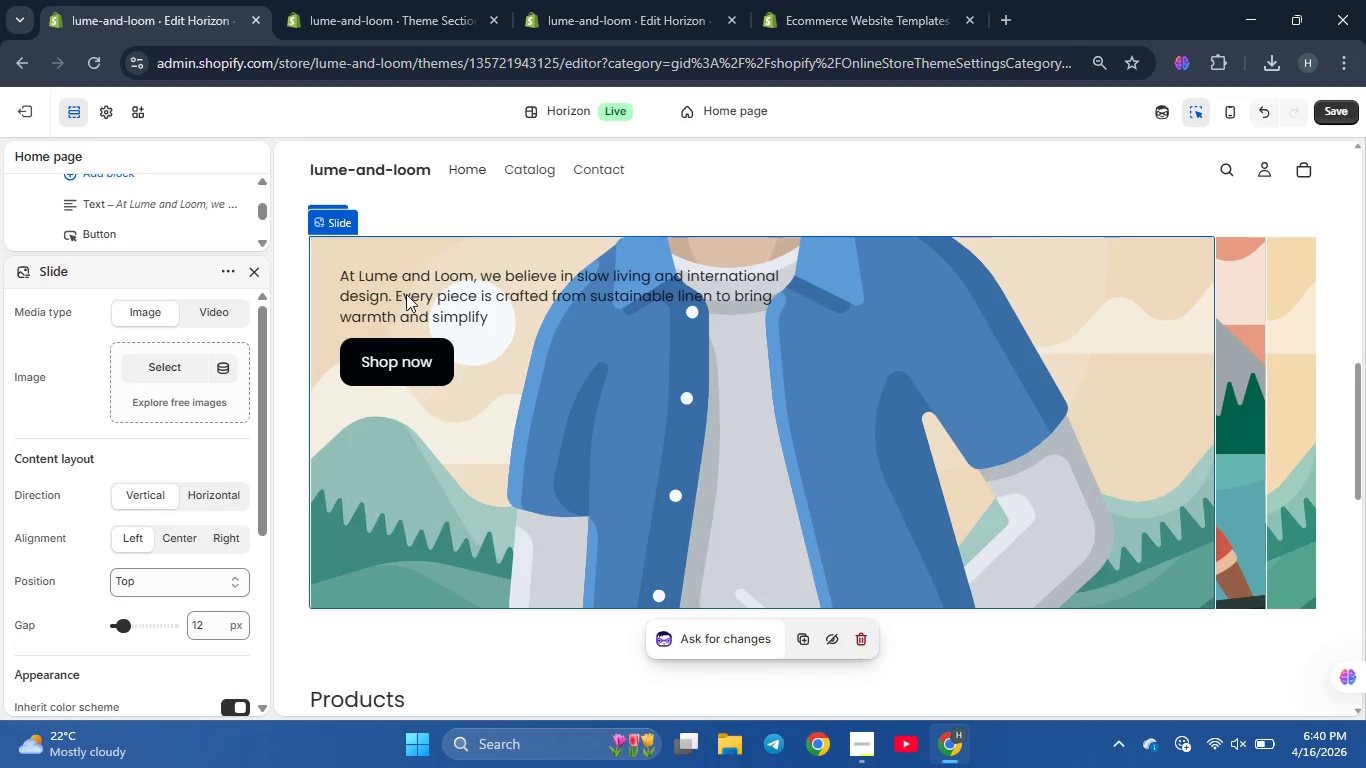 
mouse_move([323, 231])
 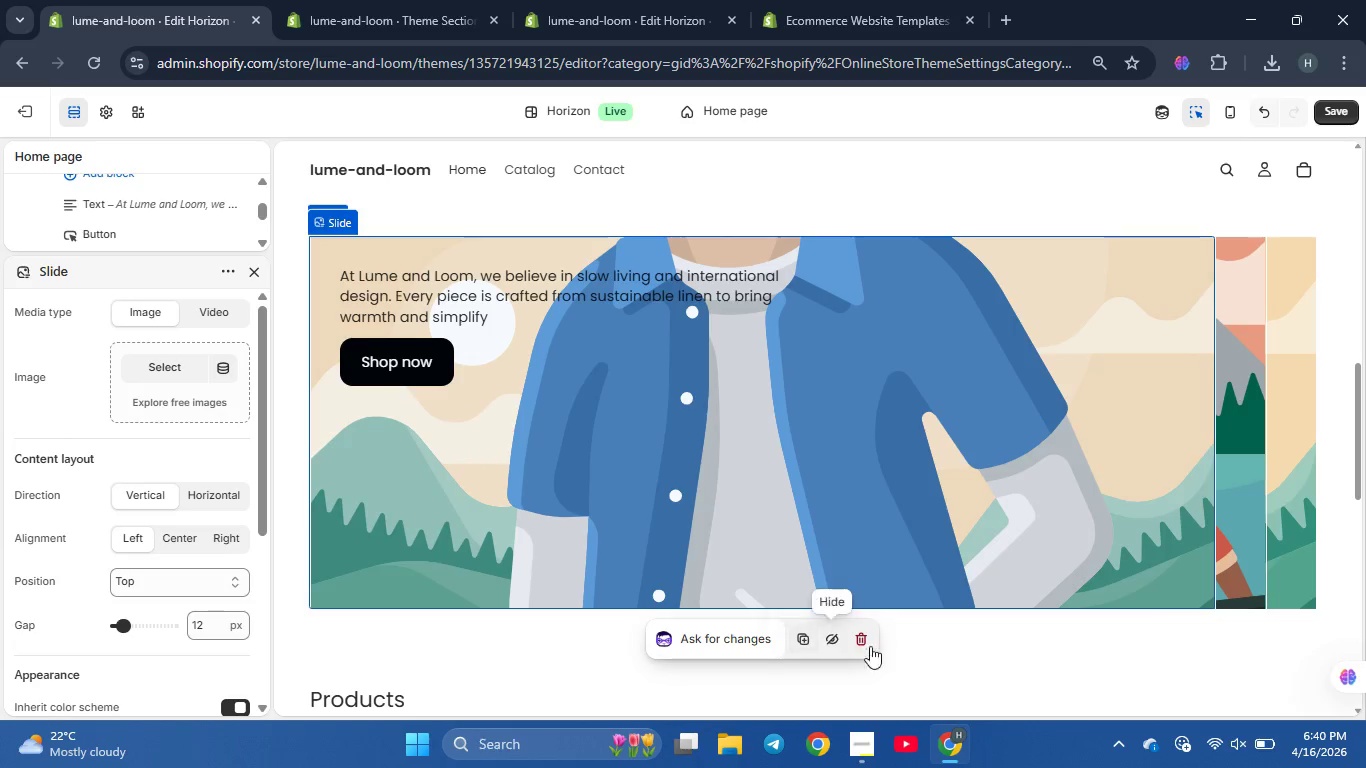 
left_click([861, 633])
 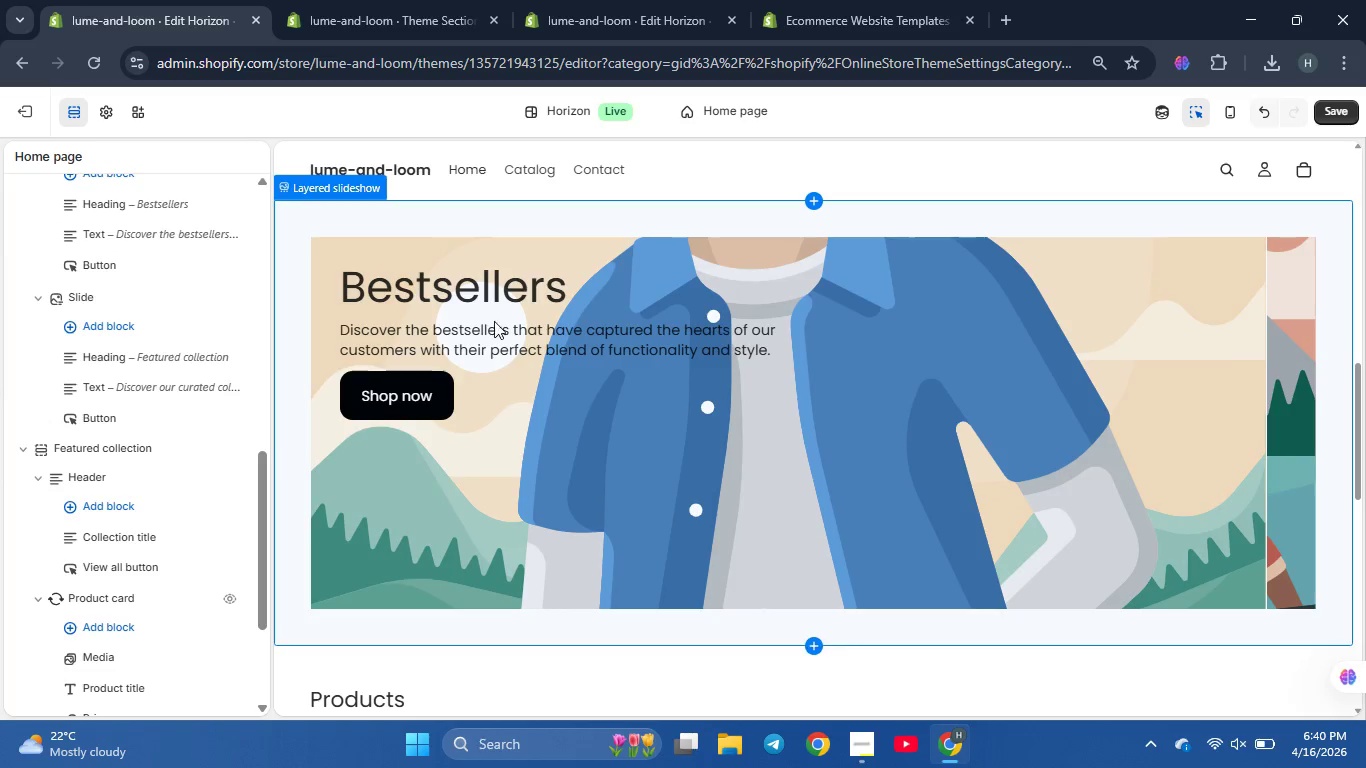 
left_click([417, 282])
 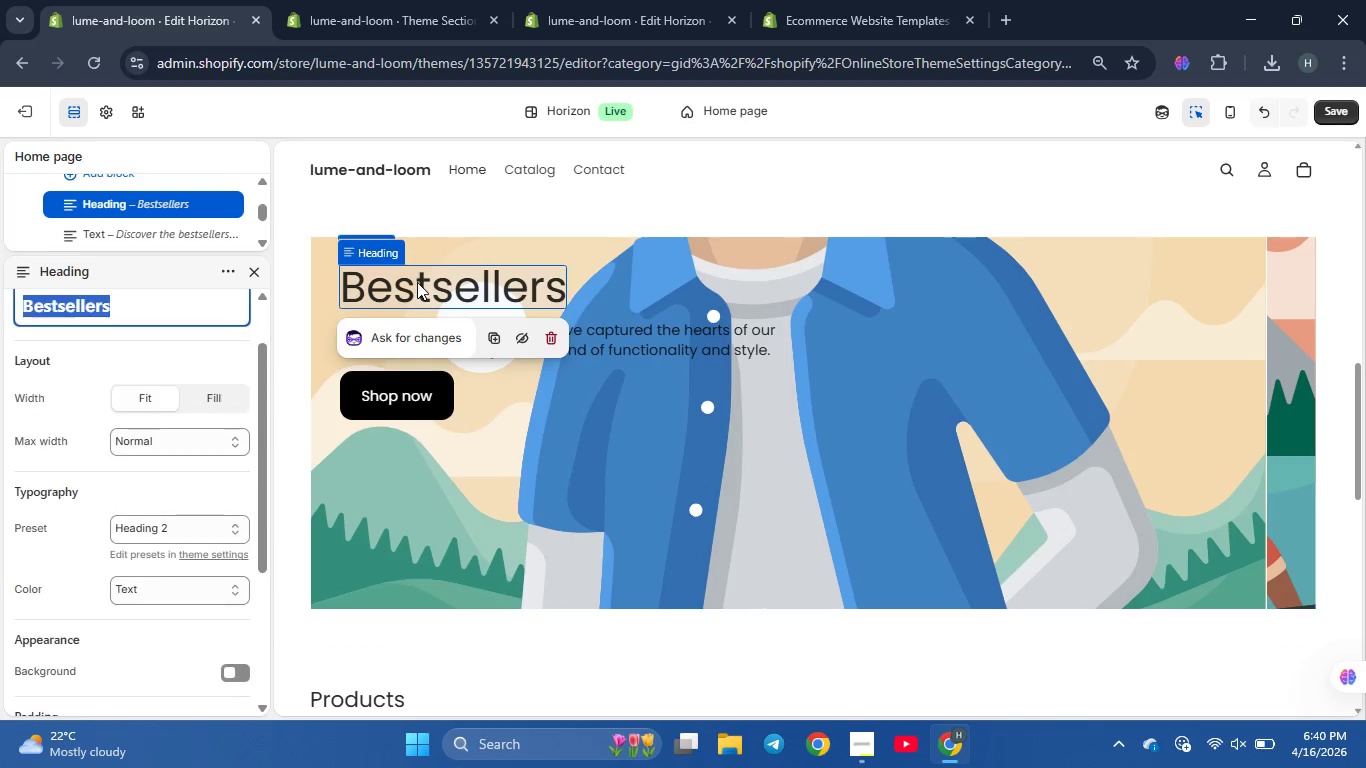 
double_click([417, 282])
 